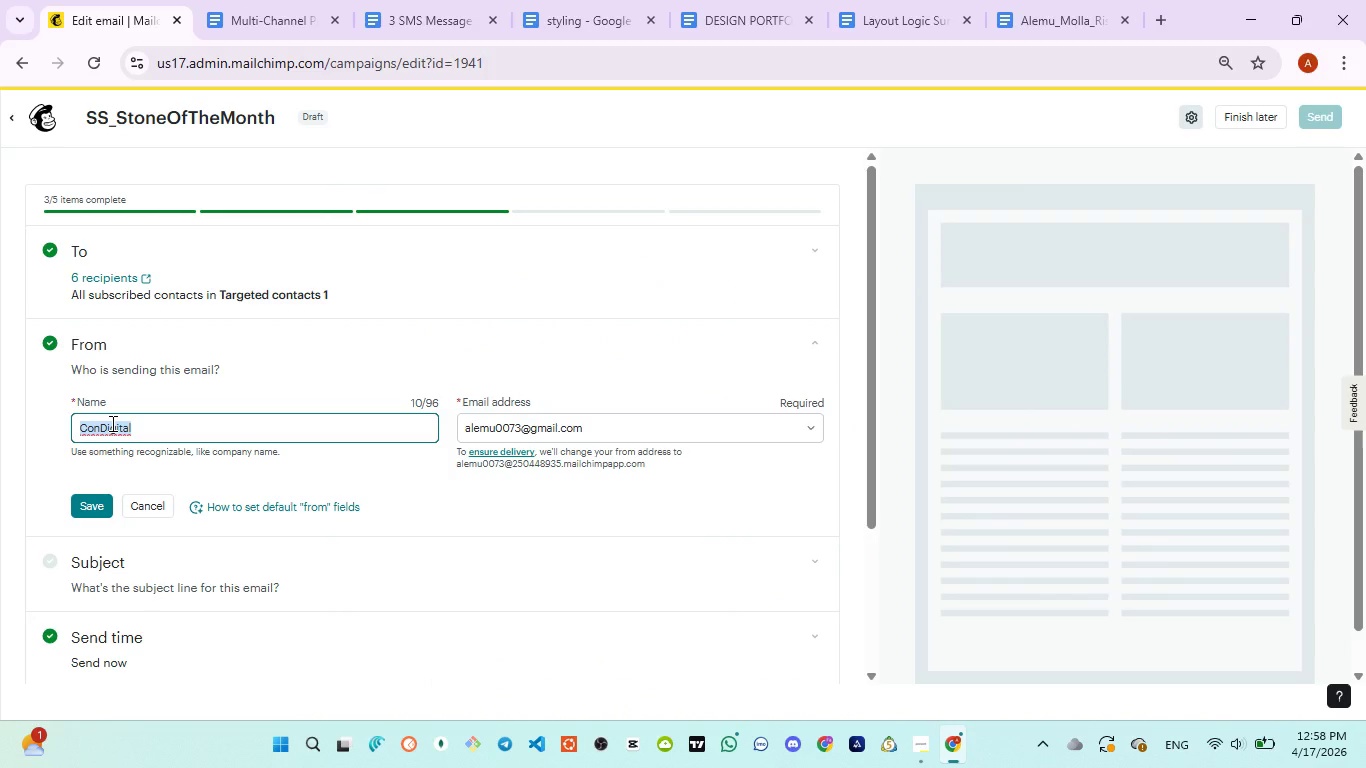 
key(Control+V)
 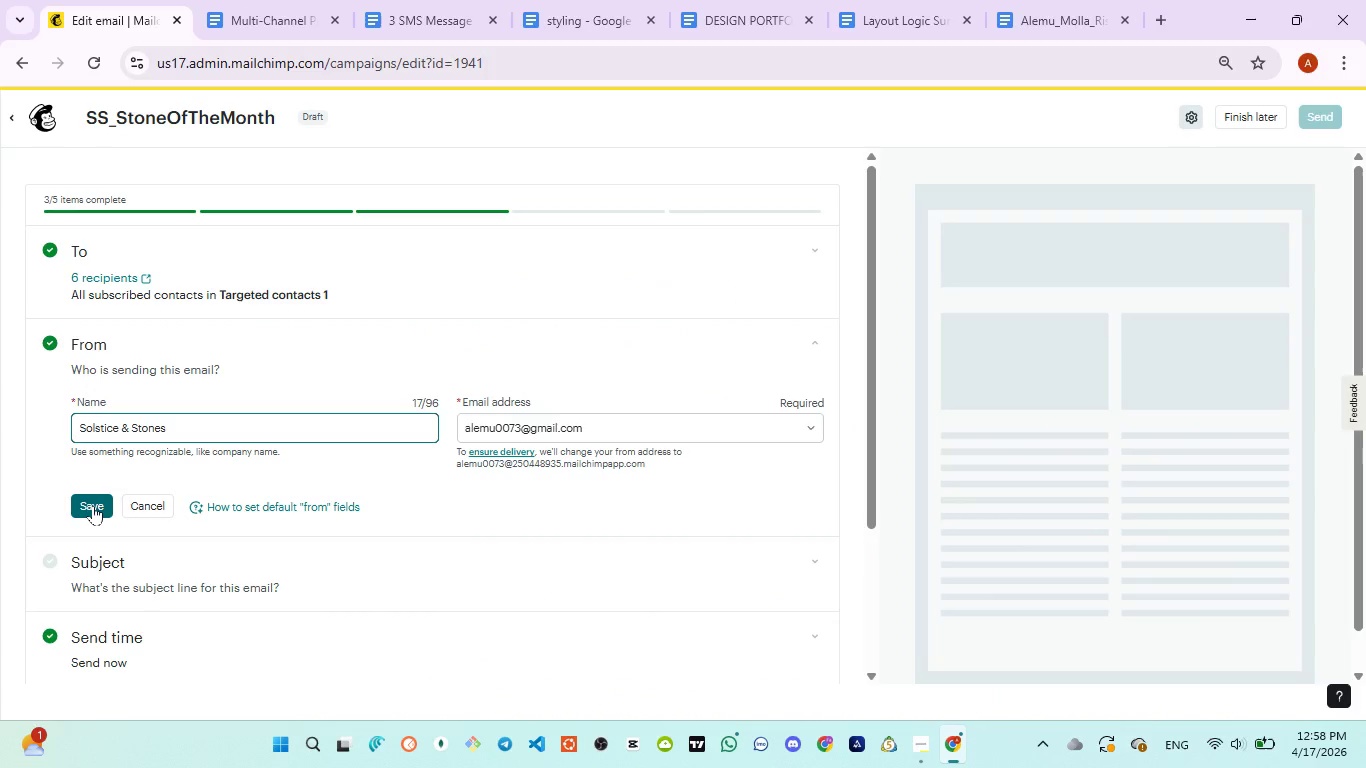 
left_click([93, 505])
 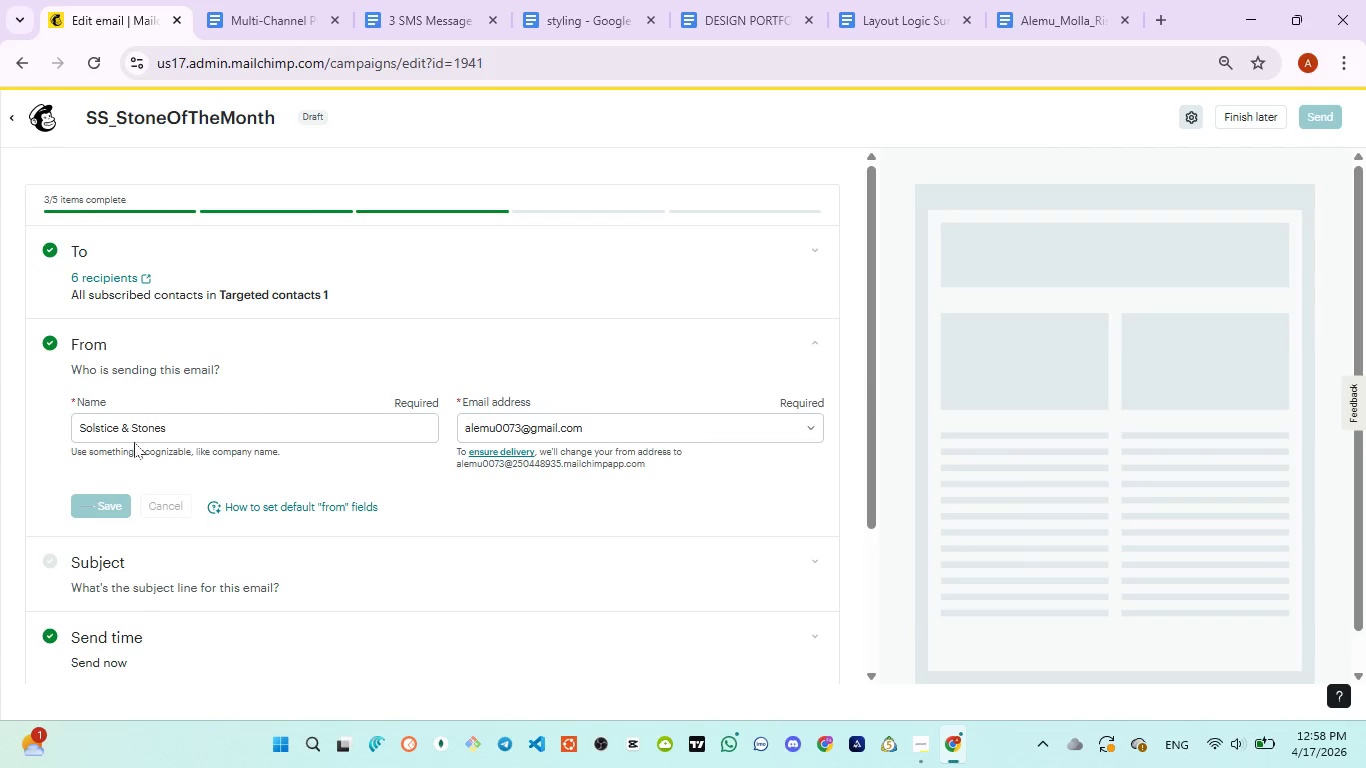 
mouse_move([171, 429])
 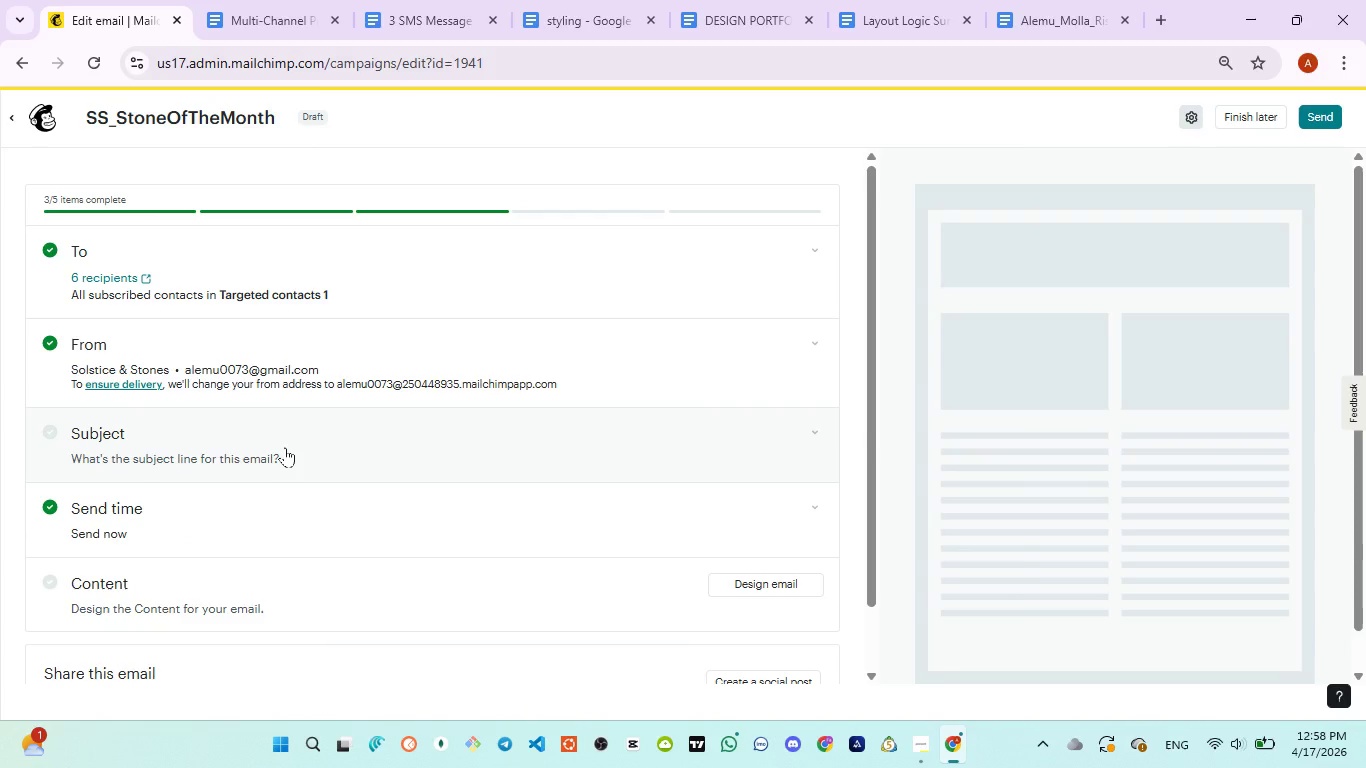 
left_click([287, 447])
 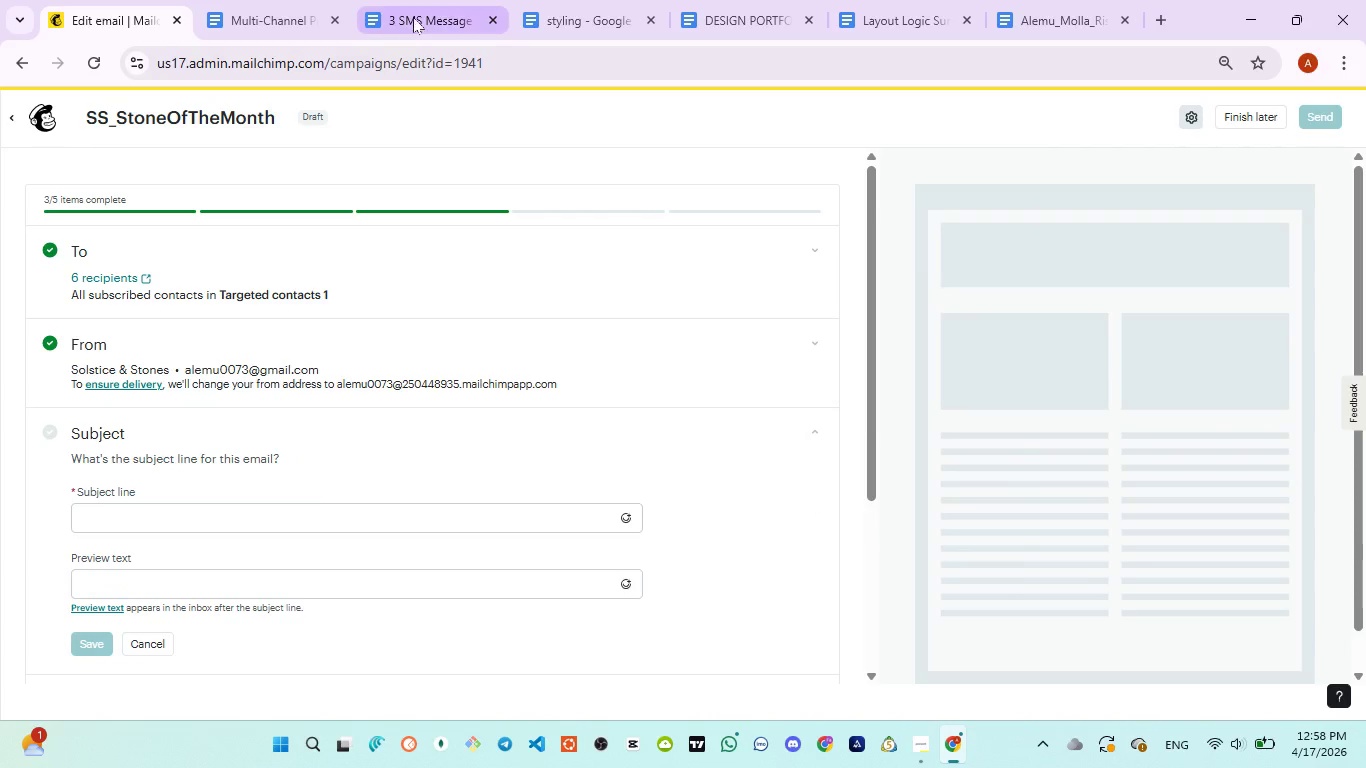 
left_click([413, 17])
 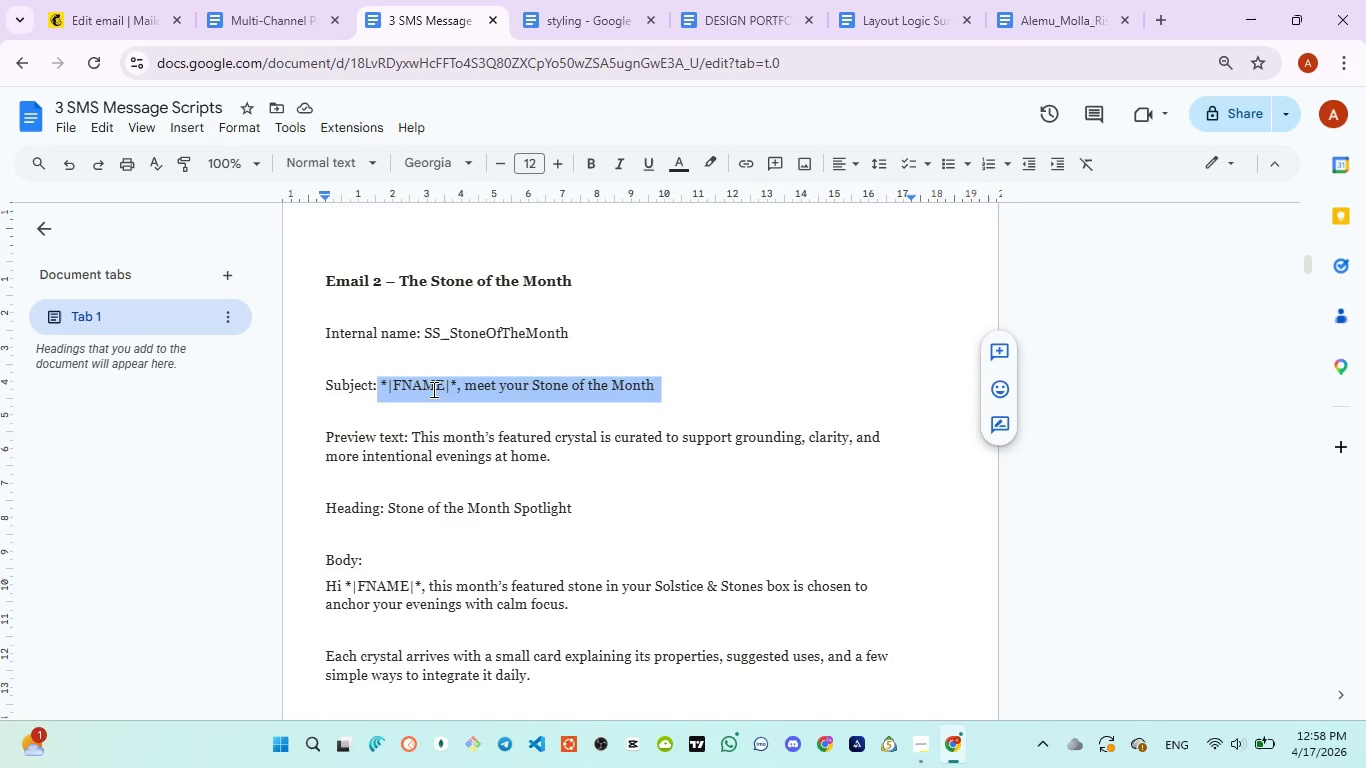 
key(Control+C)
 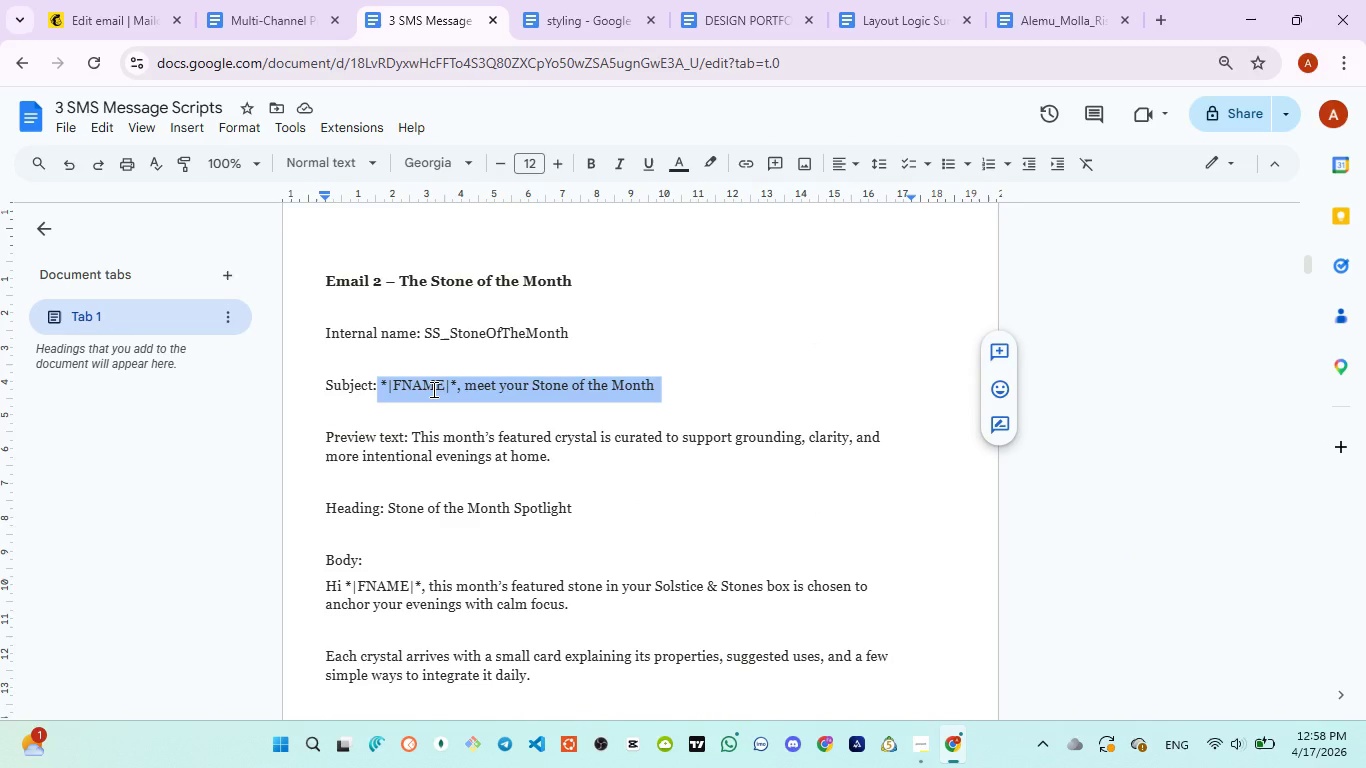 
key(Control+C)
 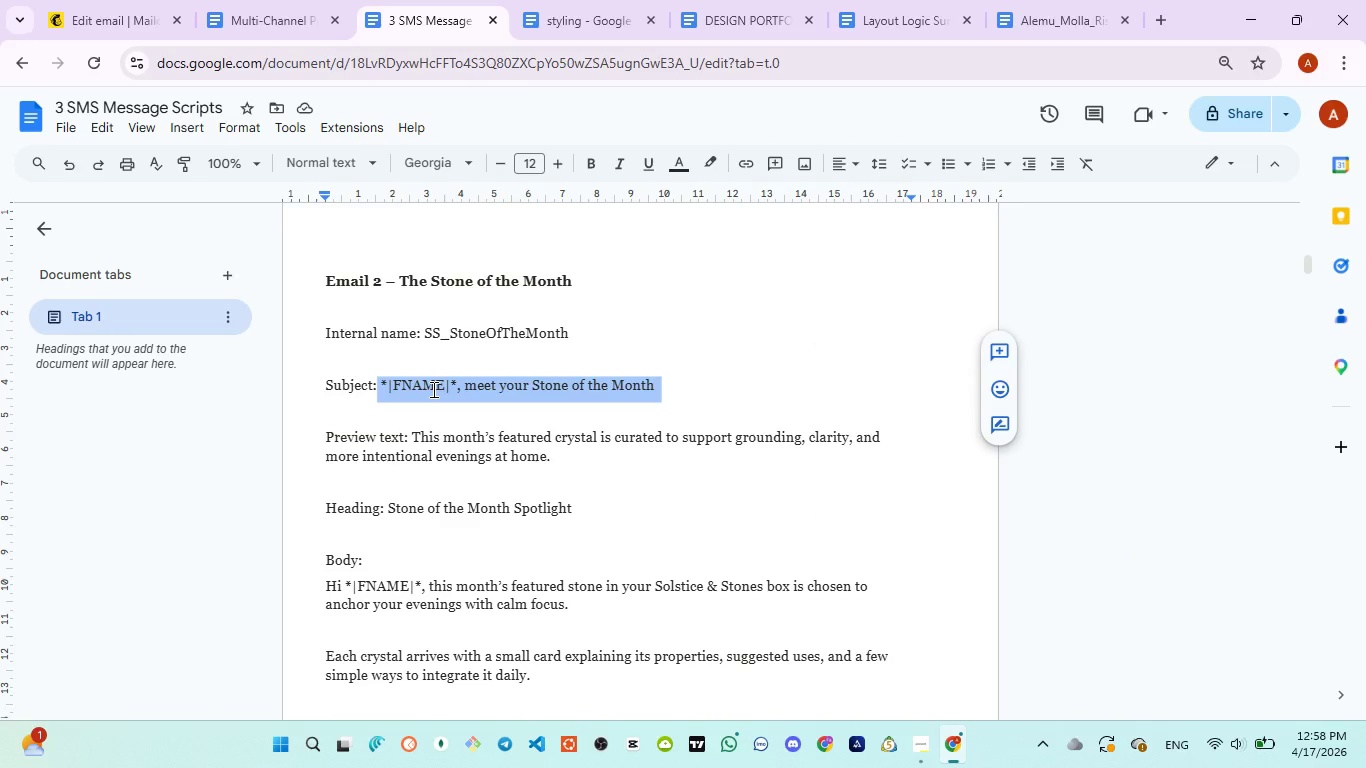 
key(Control+C)
 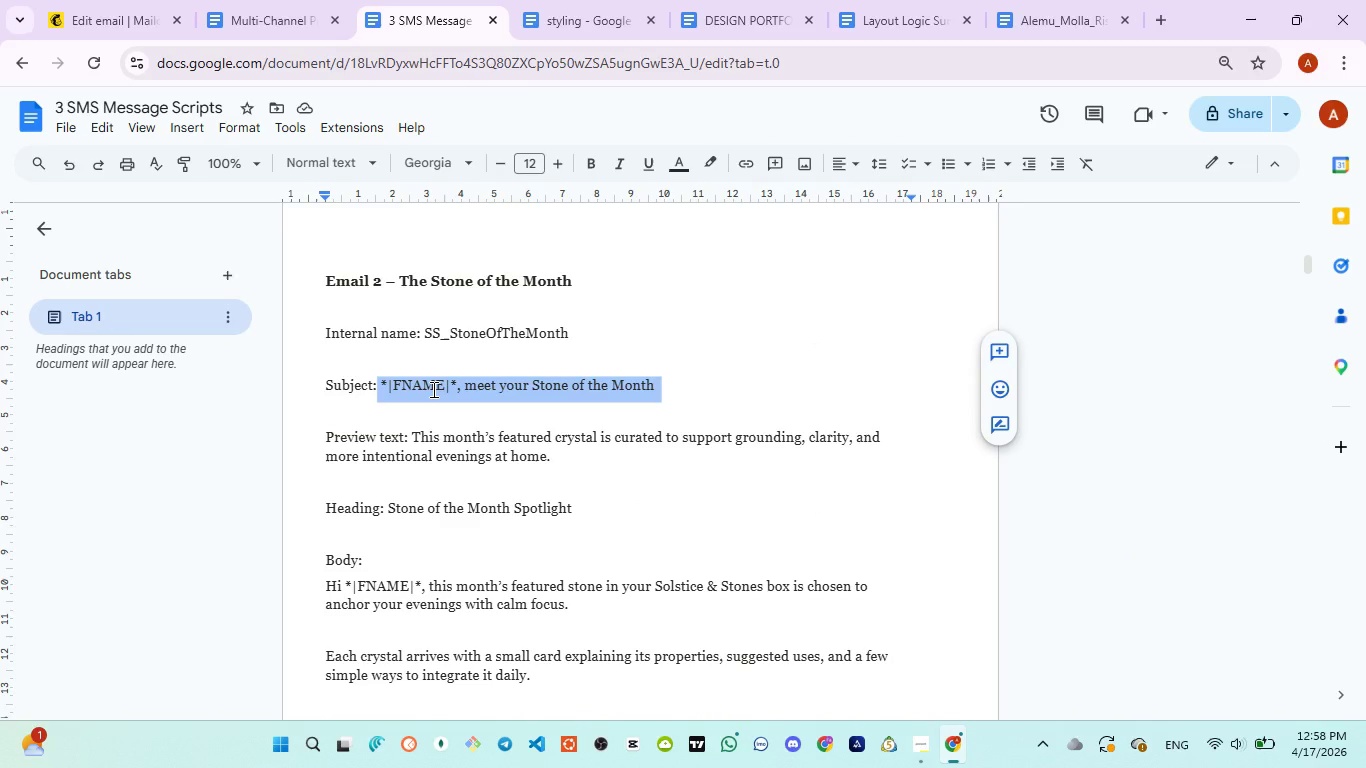 
key(Control+C)
 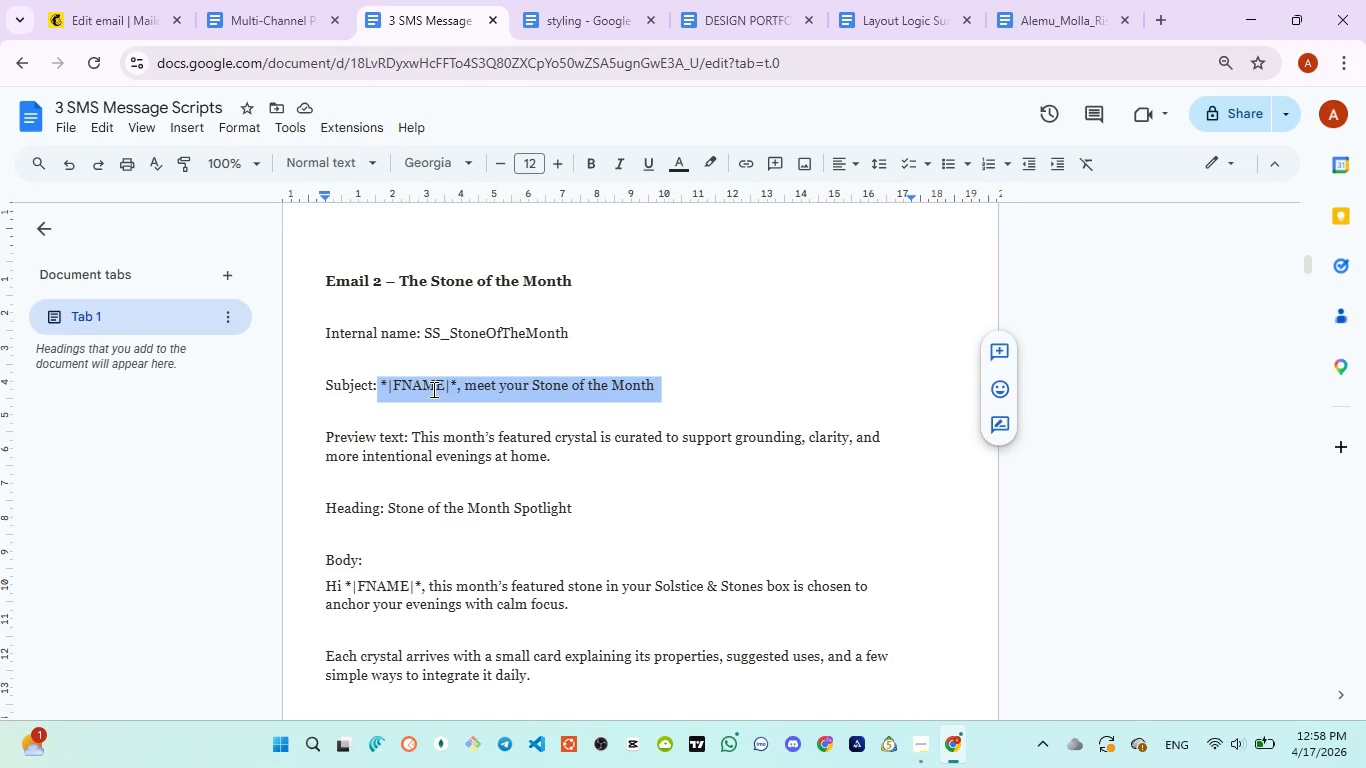 
key(Control+C)
 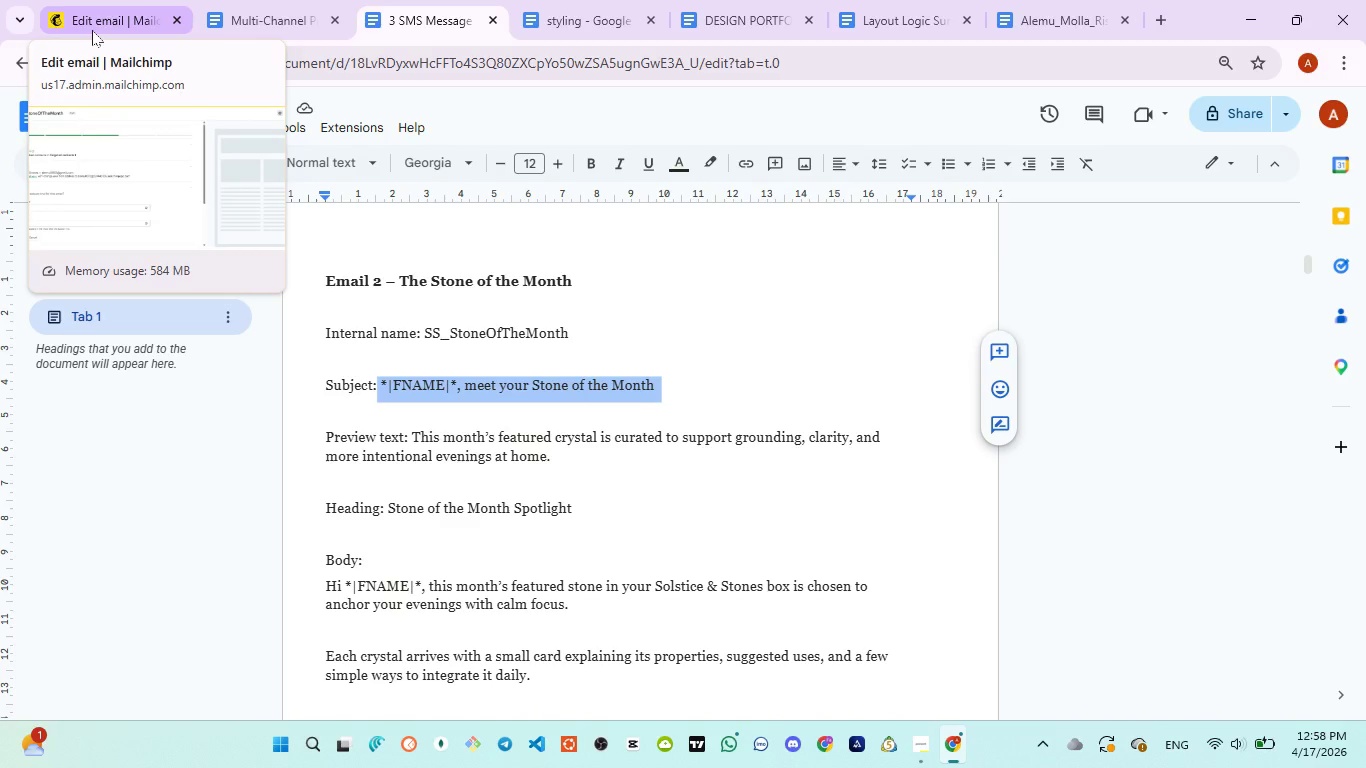 
wait(10.75)
 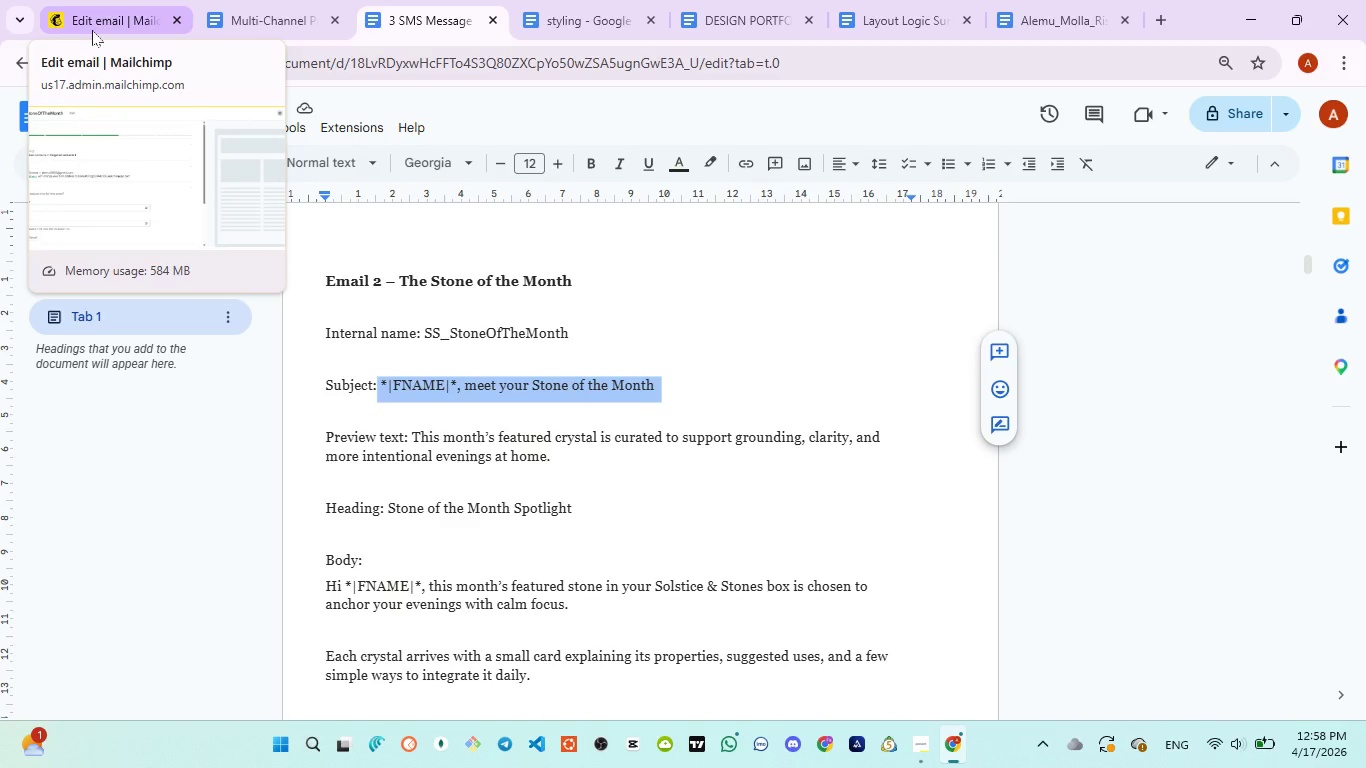 
left_click([92, 30])
 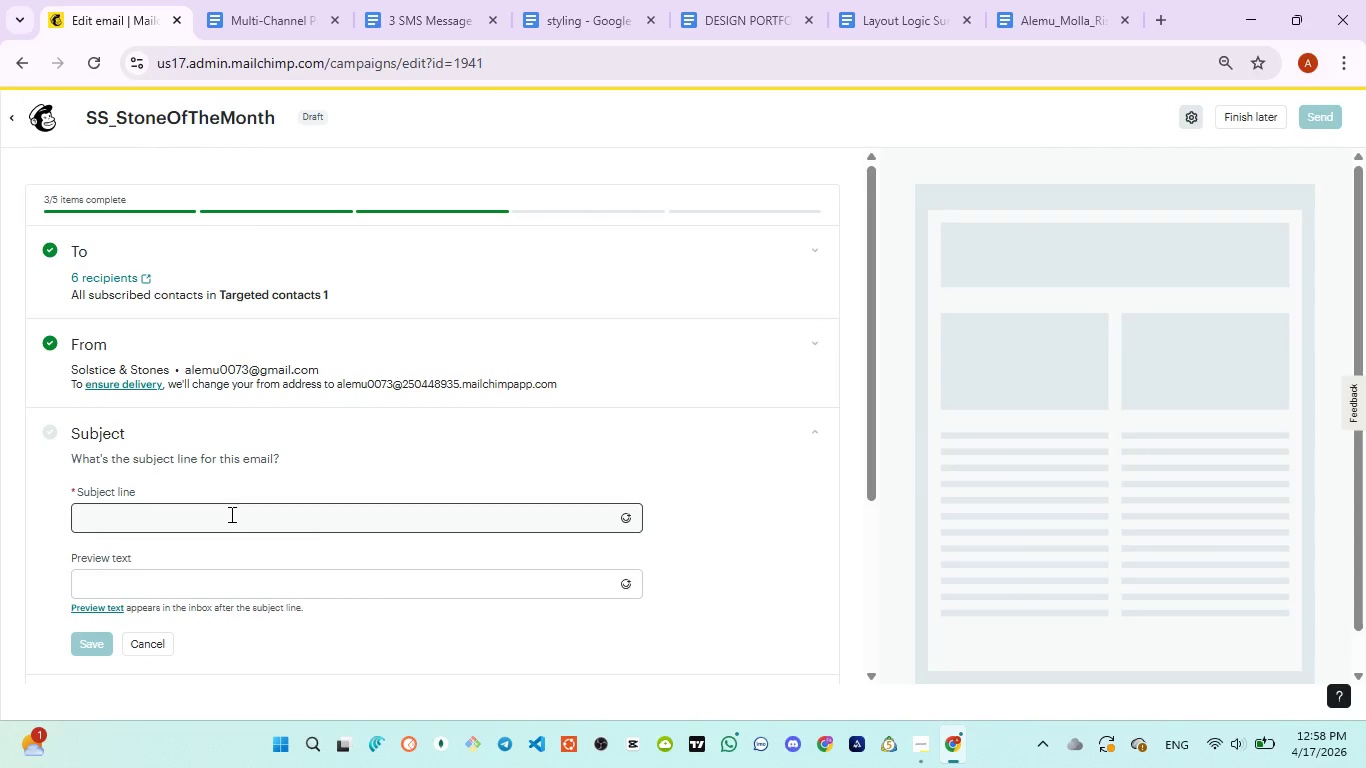 
left_click([230, 515])
 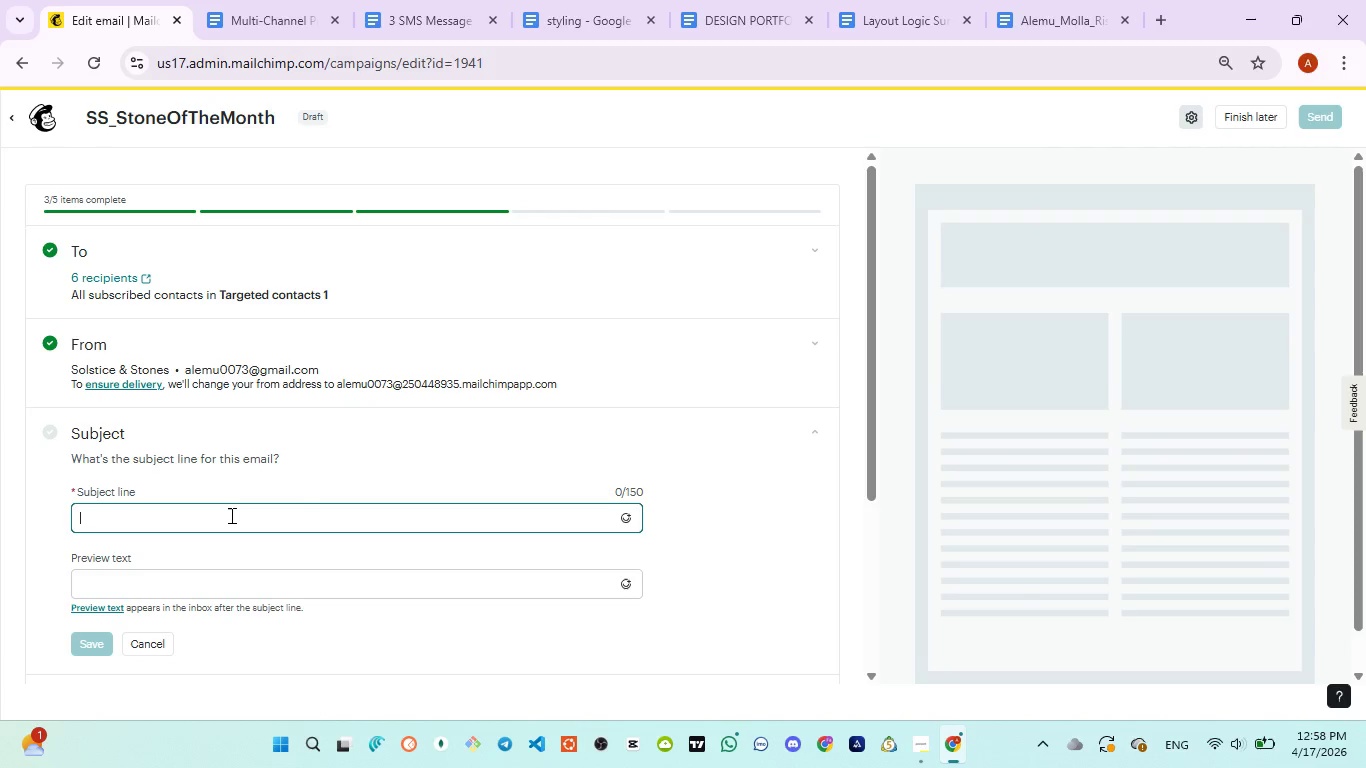 
wait(26.31)
 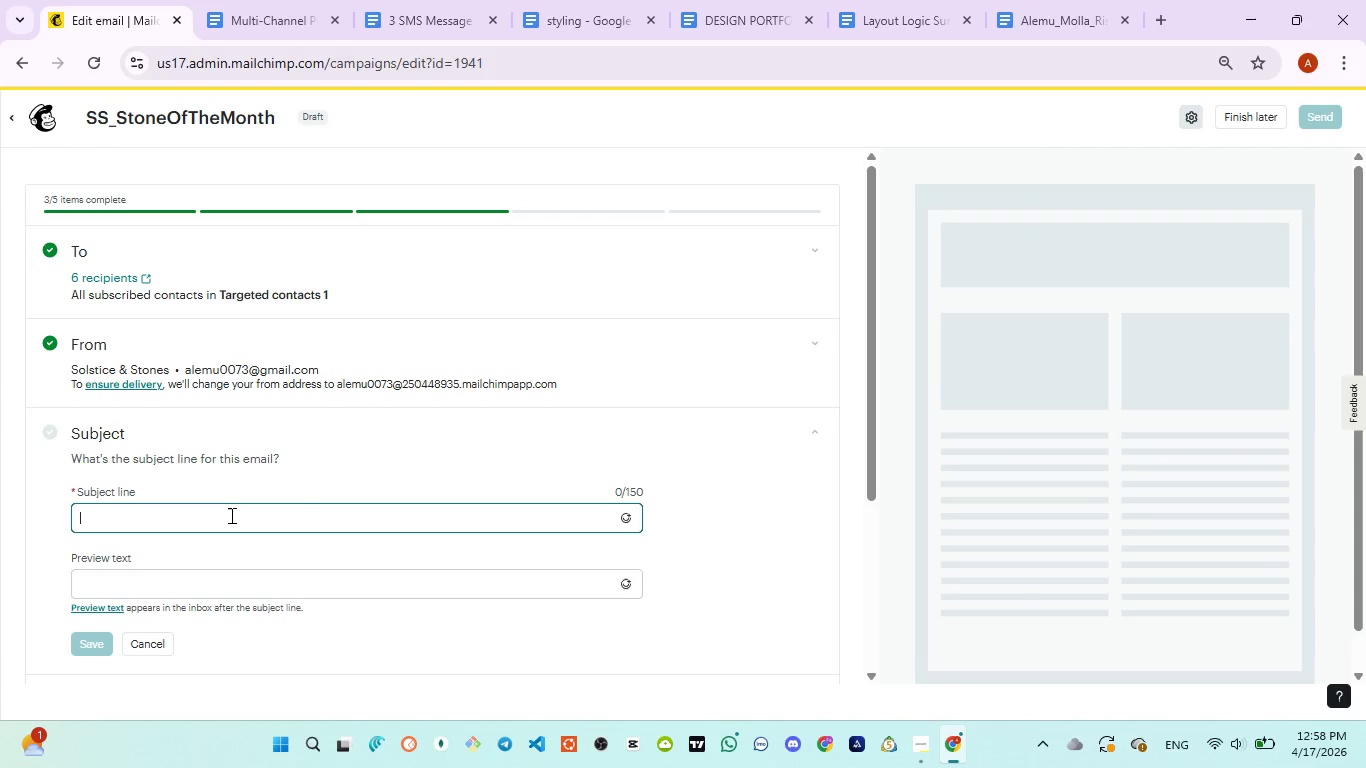 
type(*|FNAME|*, )
 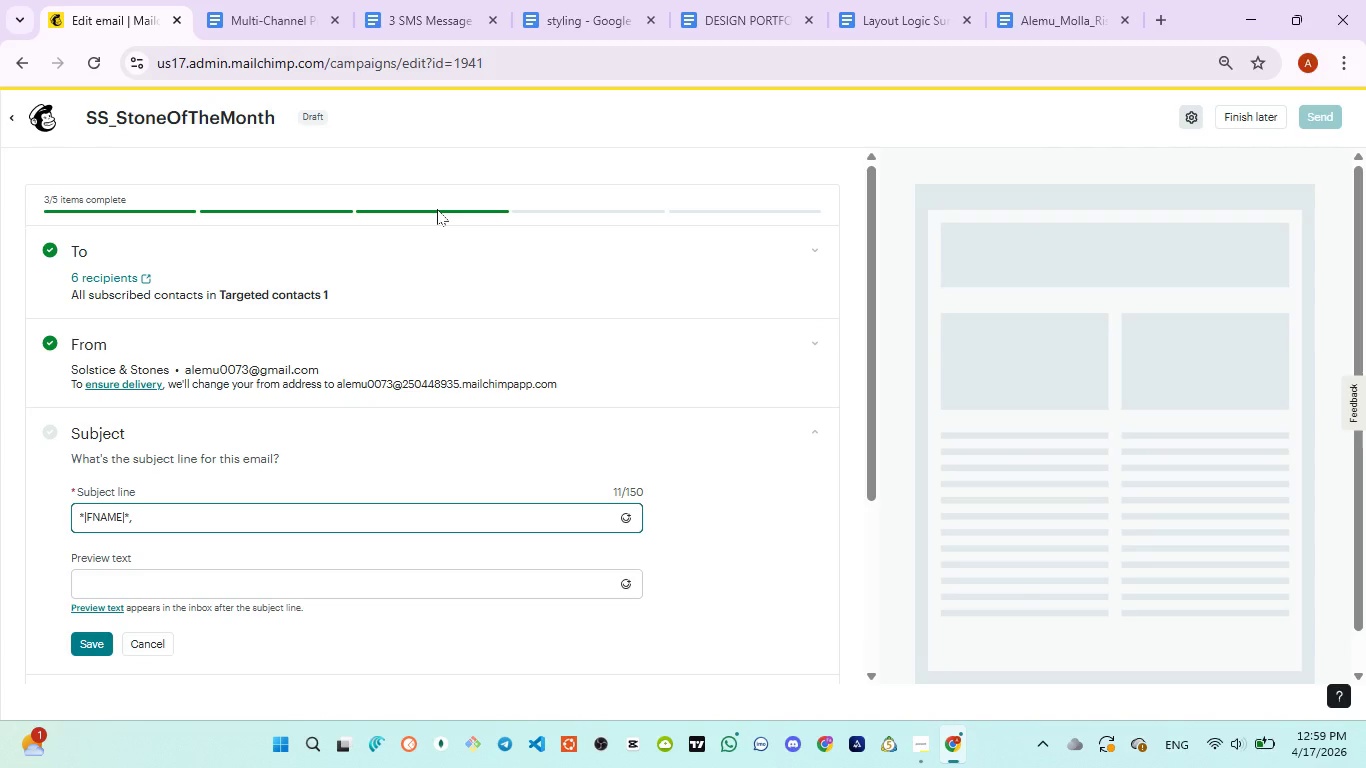 
wait(6.27)
 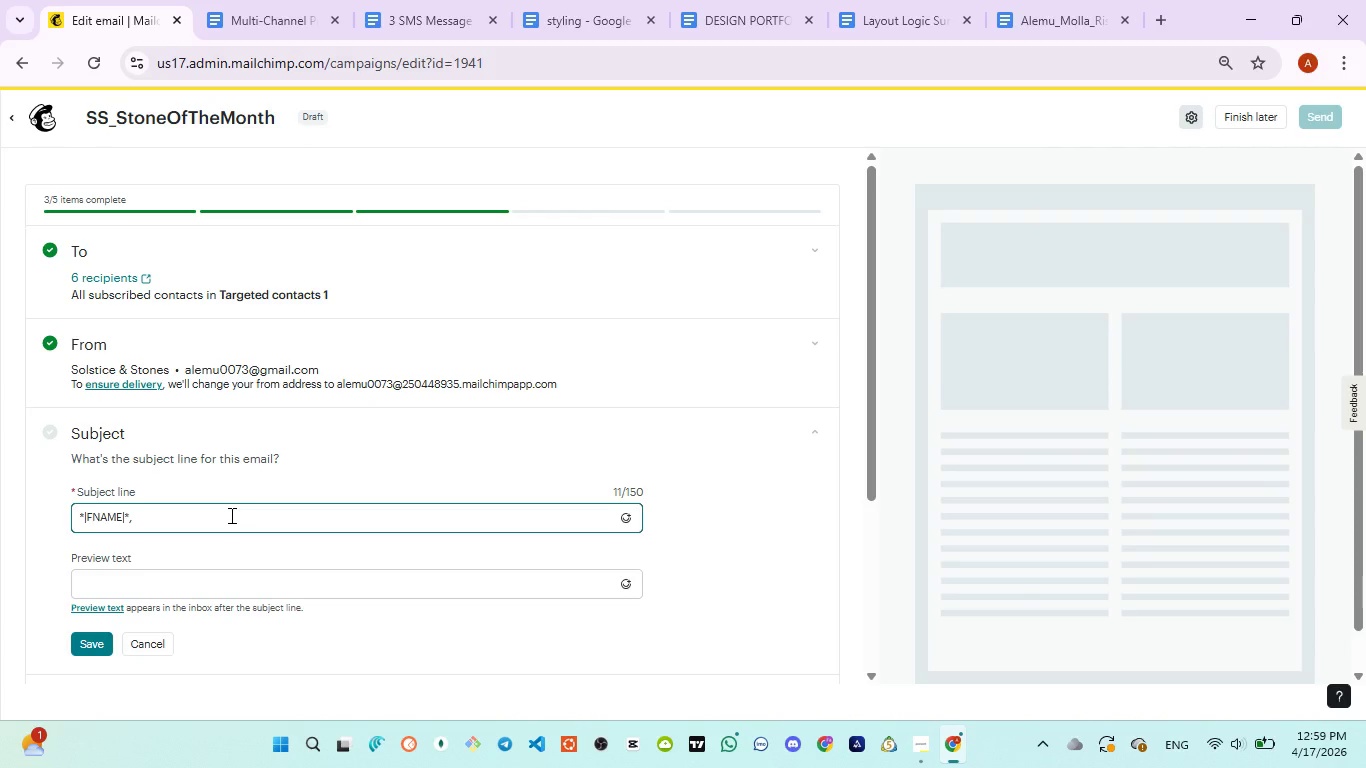 
left_click([430, 13])
 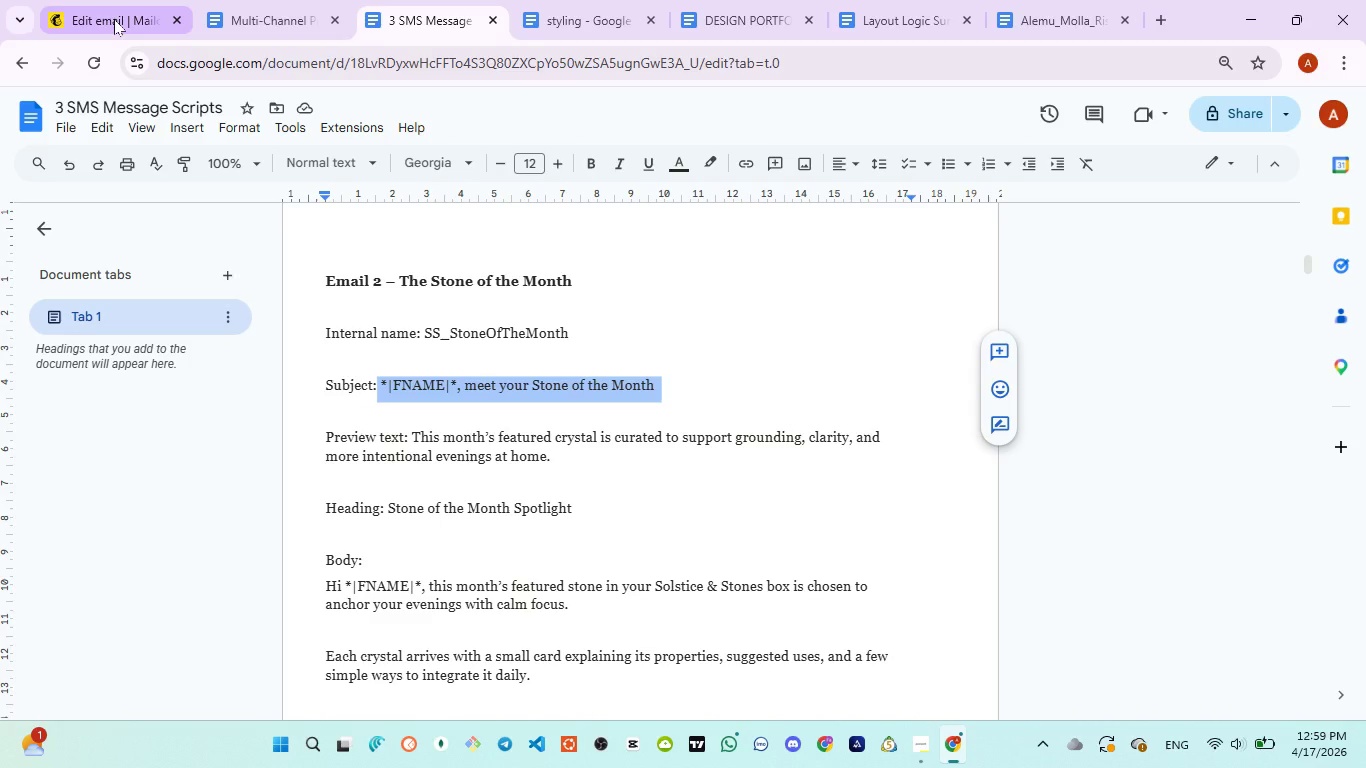 
wait(5.5)
 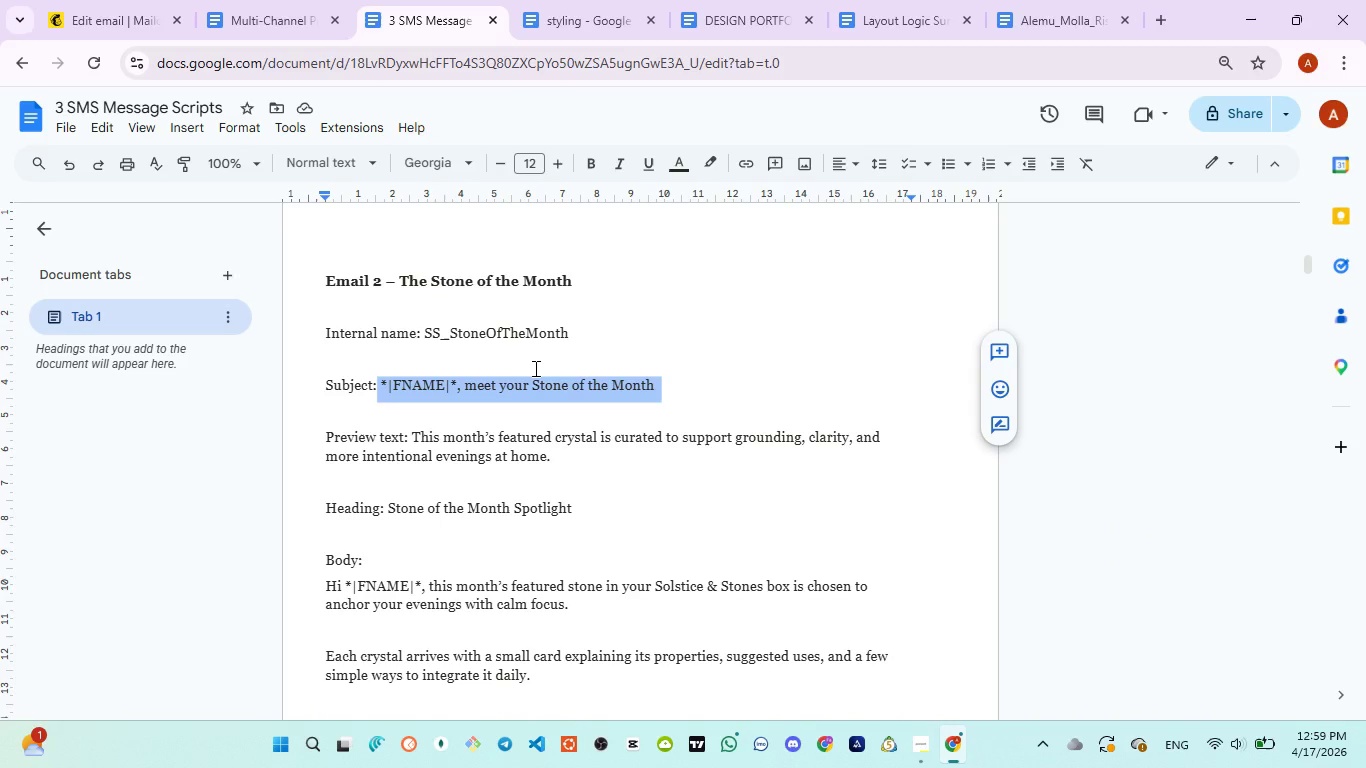 
left_click([114, 19])
 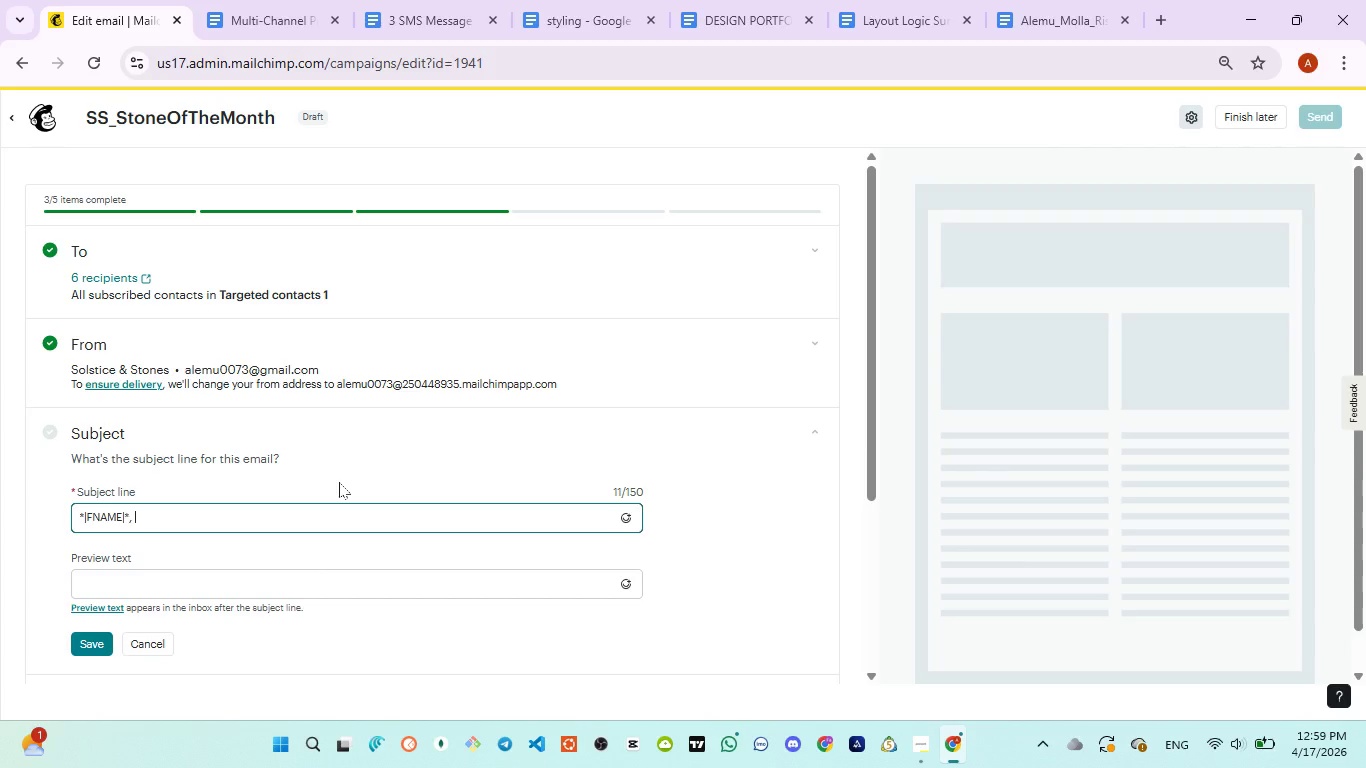 
type(met yur stone of the month)
 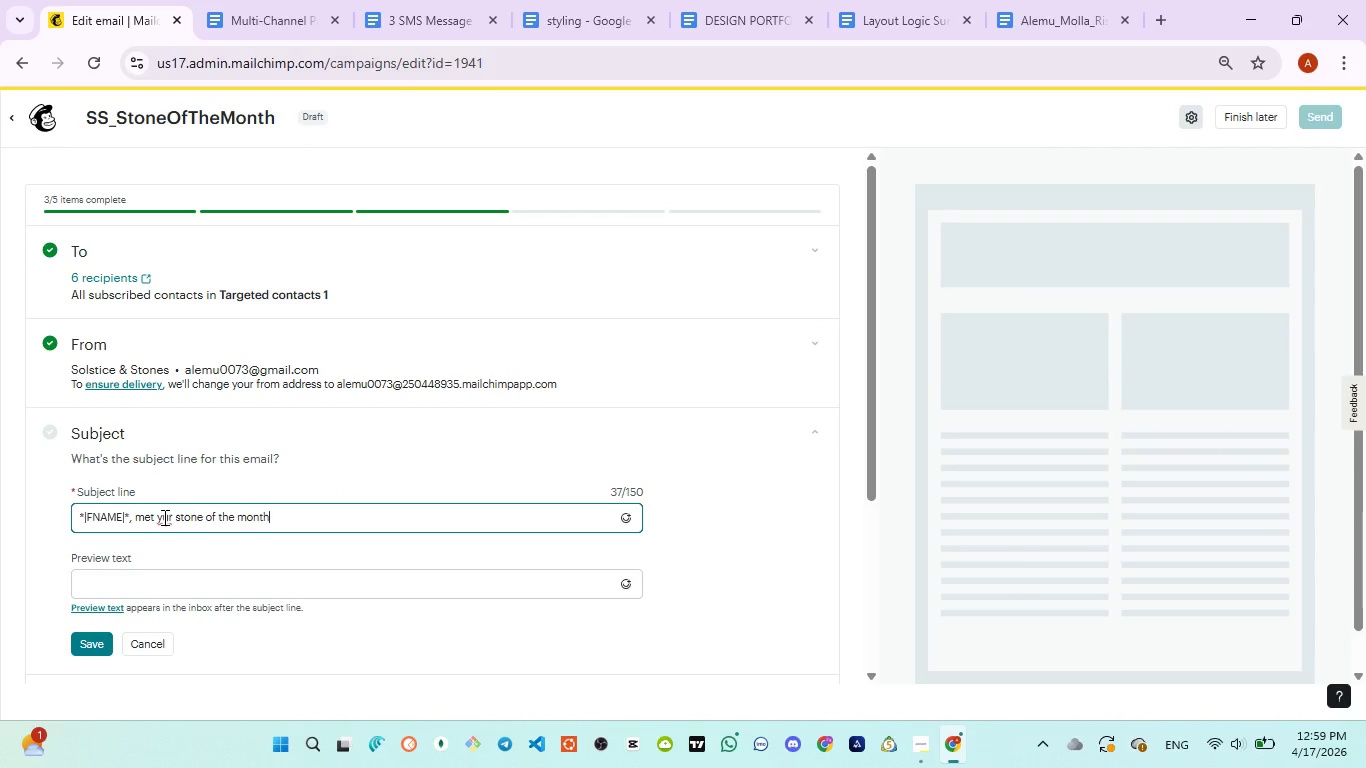 
double_click([163, 517])
 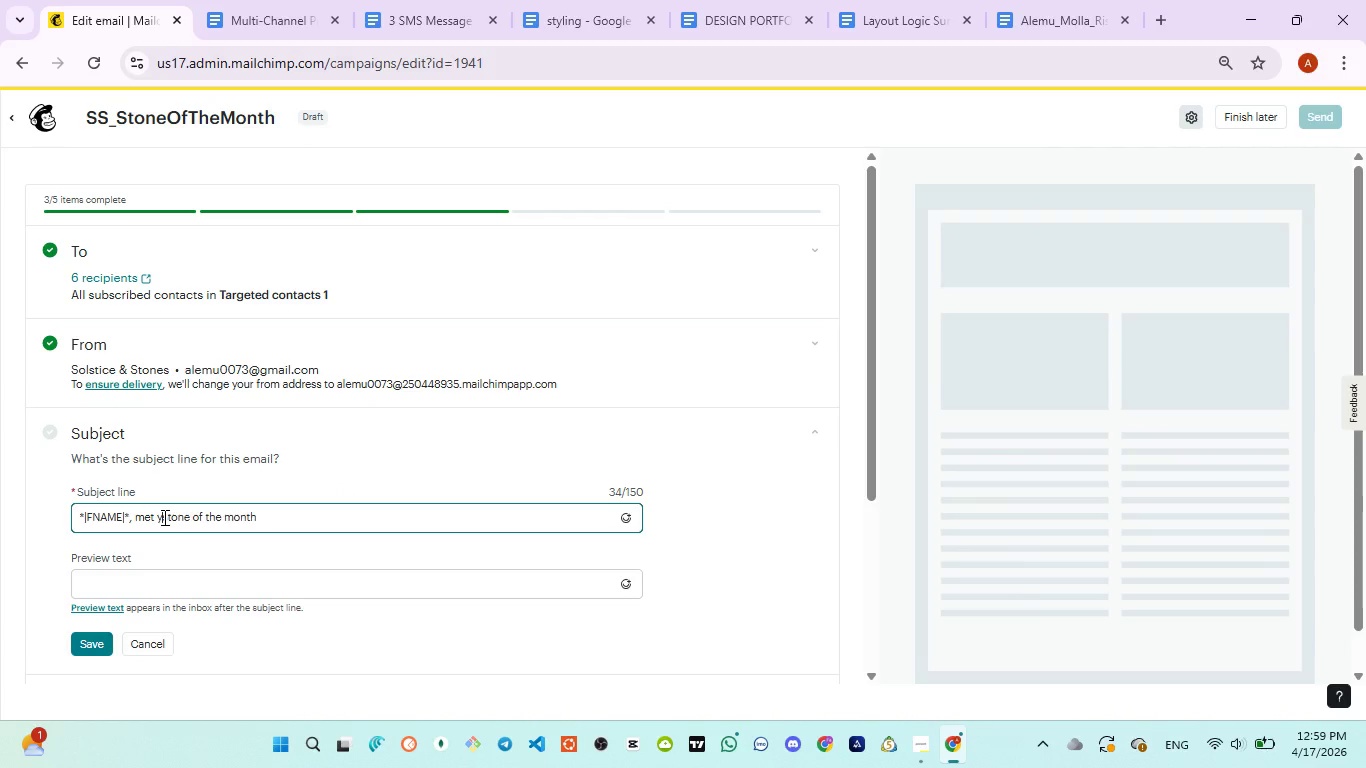 
type(your )
 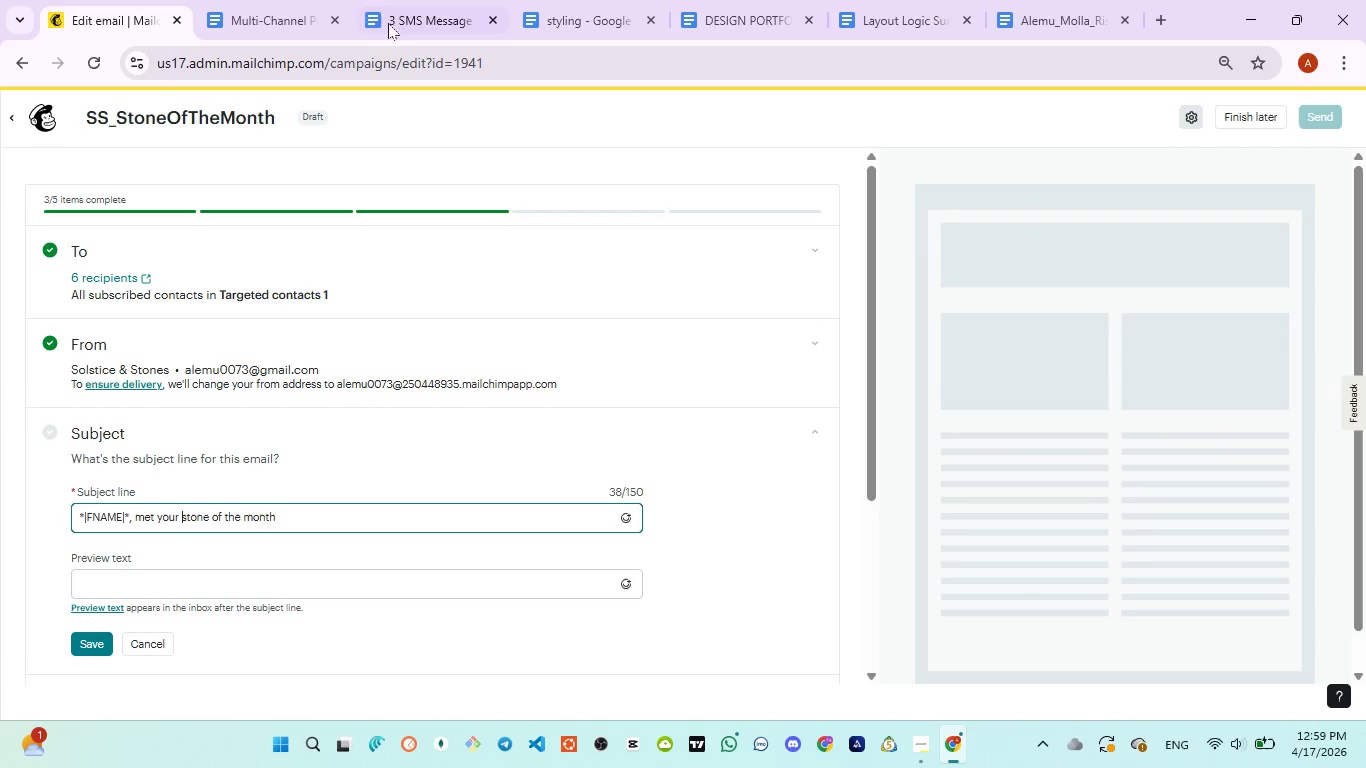 
left_click([392, 13])
 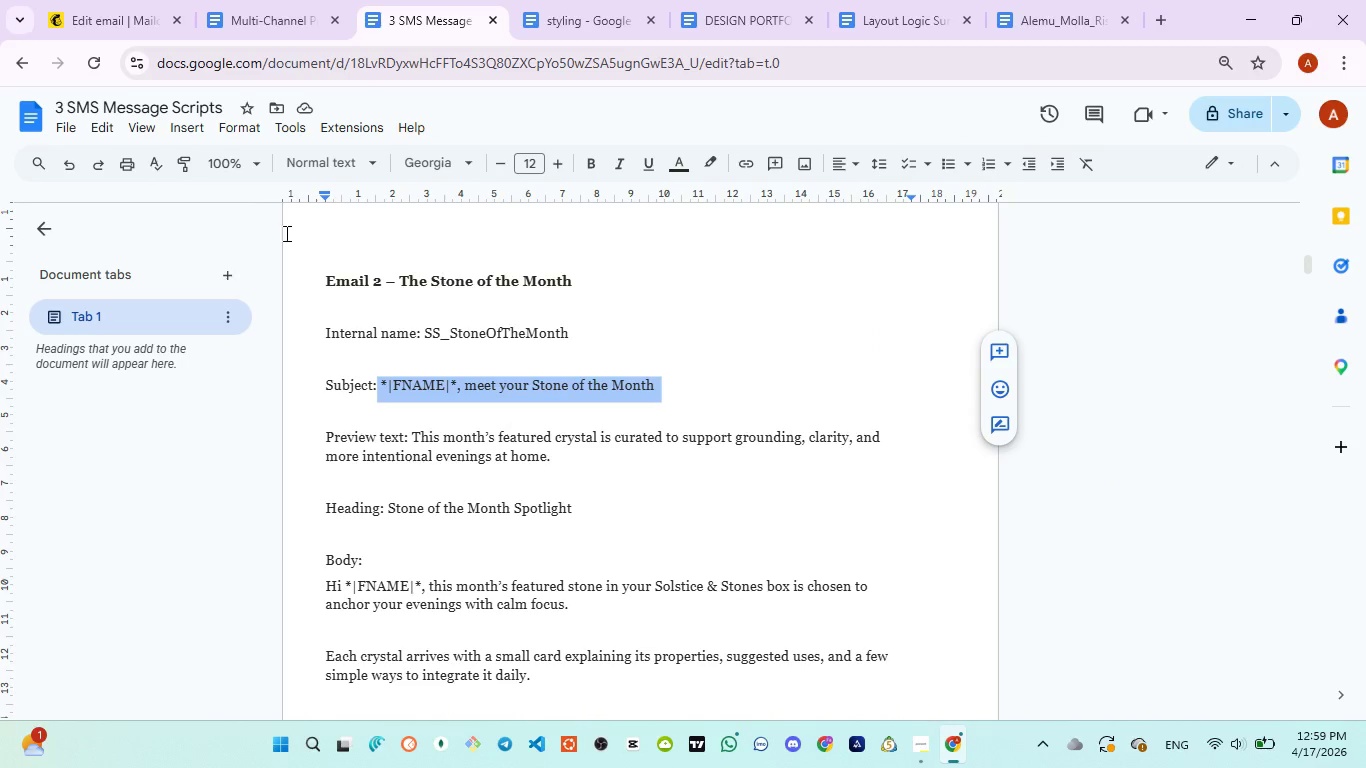 
mouse_move([124, 36])
 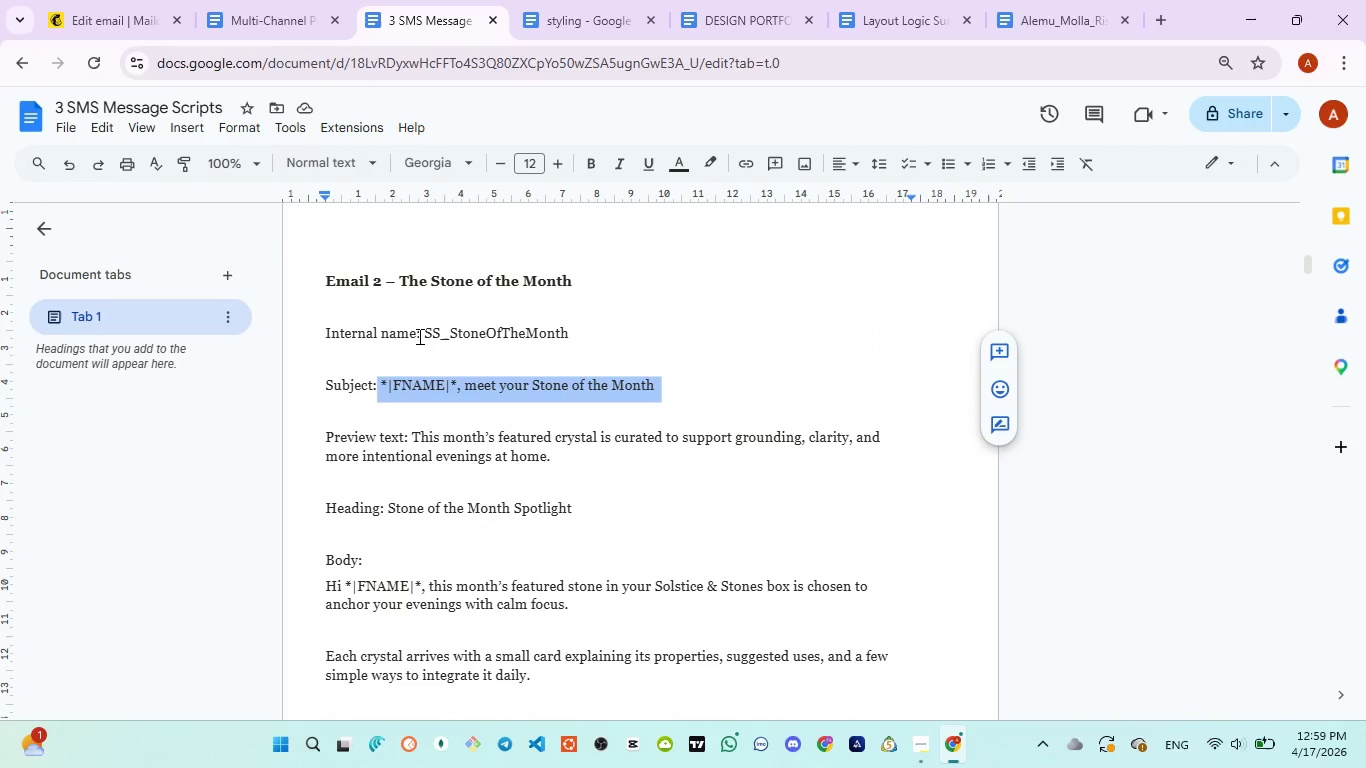 
key(Control+ControlLeft)
 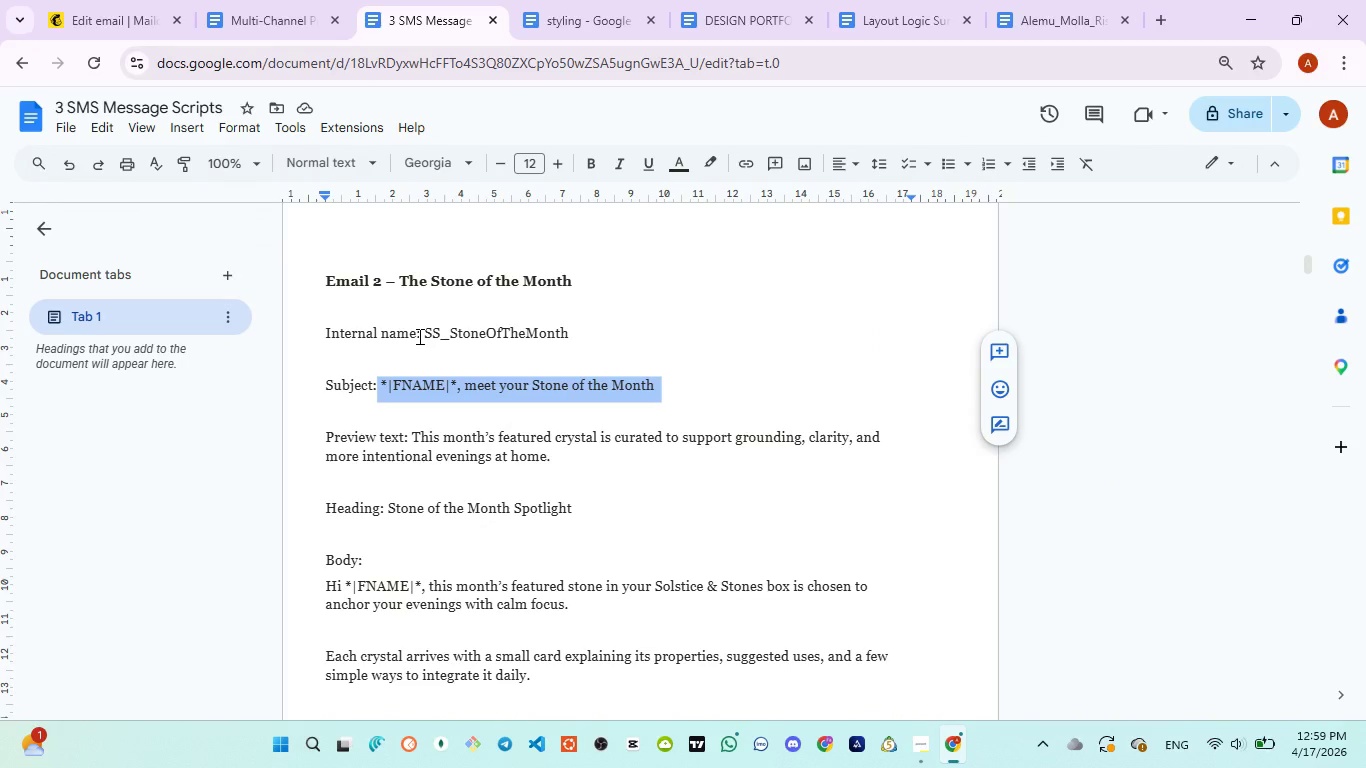 
key(Control+C)
 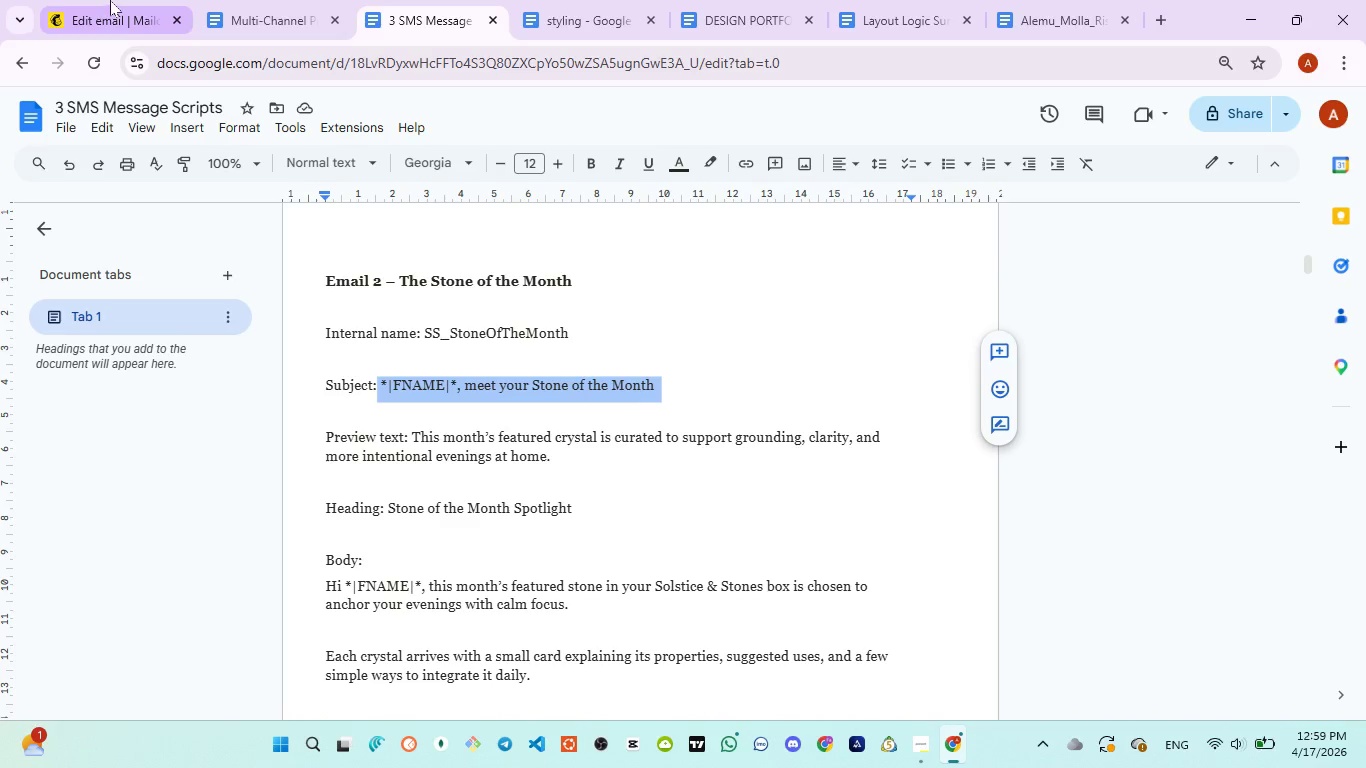 
left_click([110, 0])
 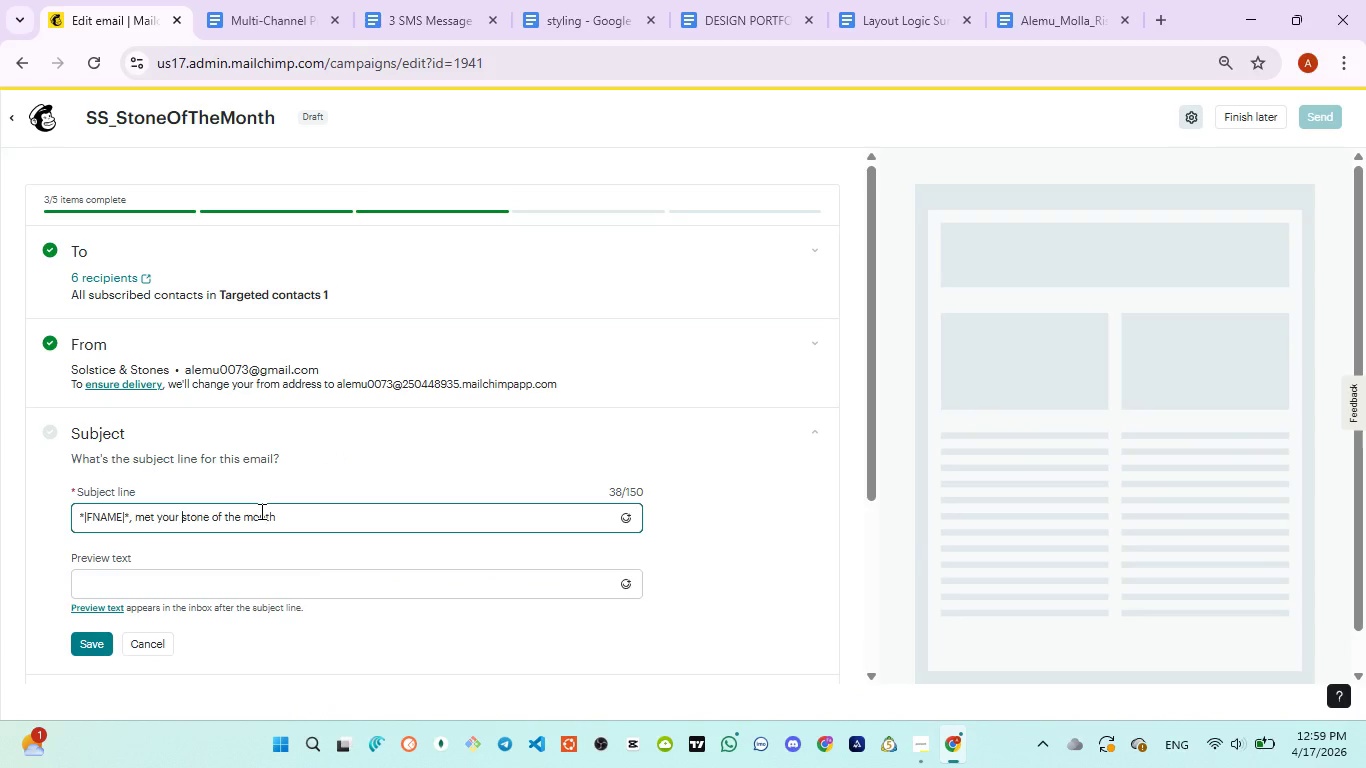 
double_click([260, 511])
 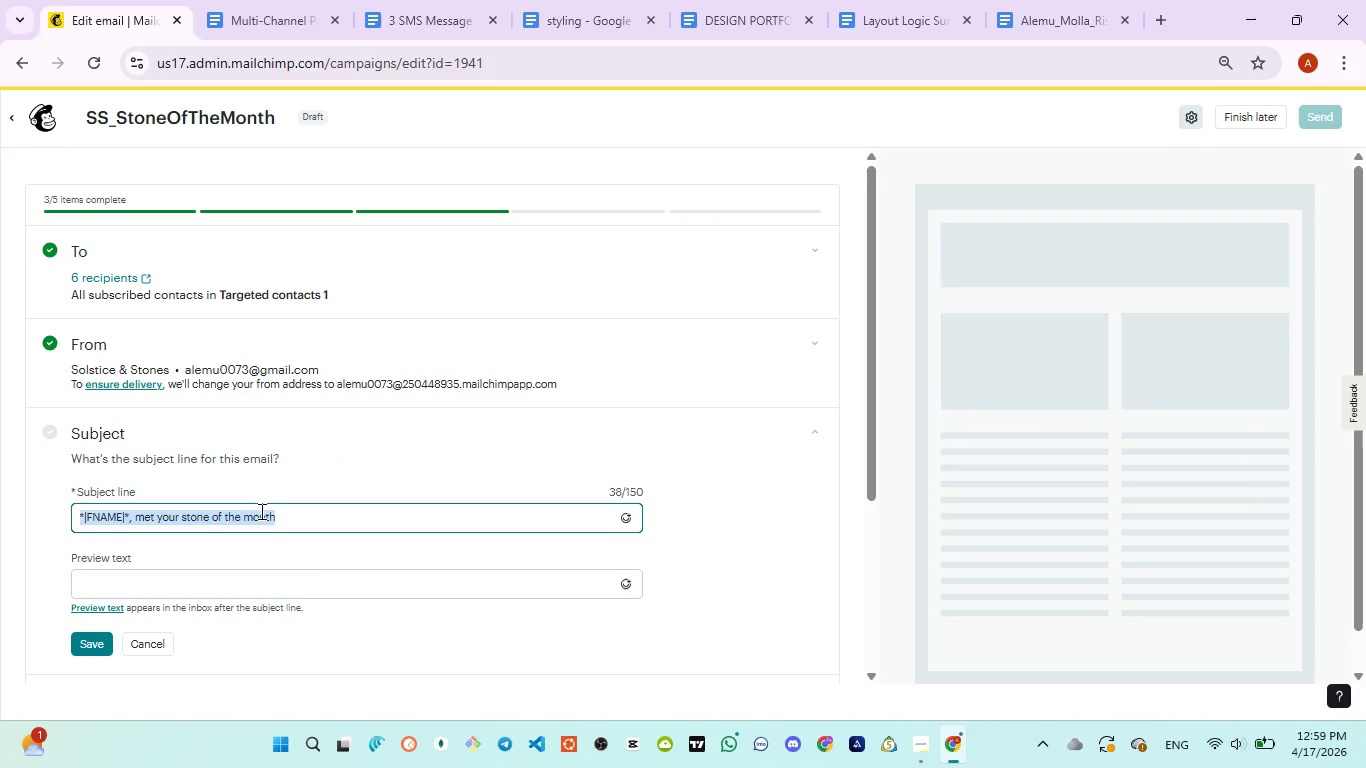 
key(Control+A)
 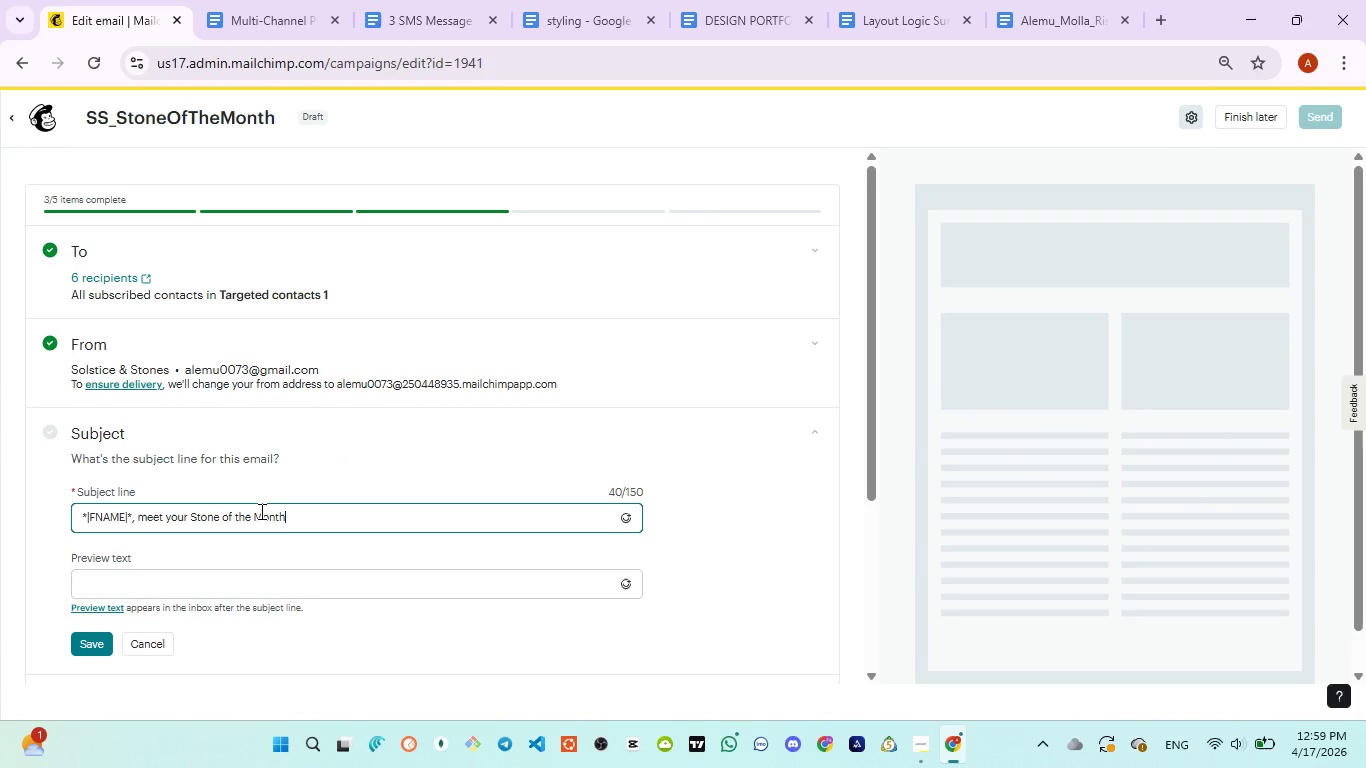 
key(Control+ControlLeft)
 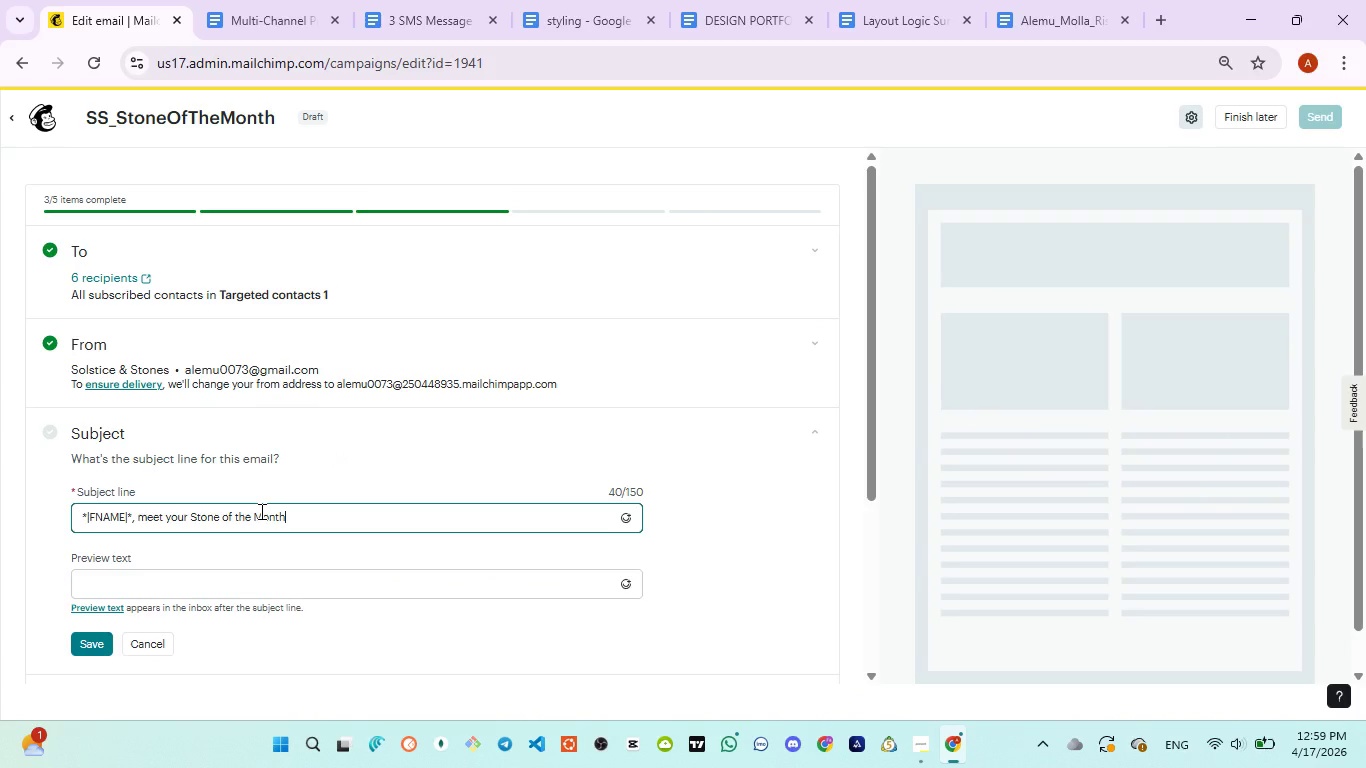 
key(Control+V)
 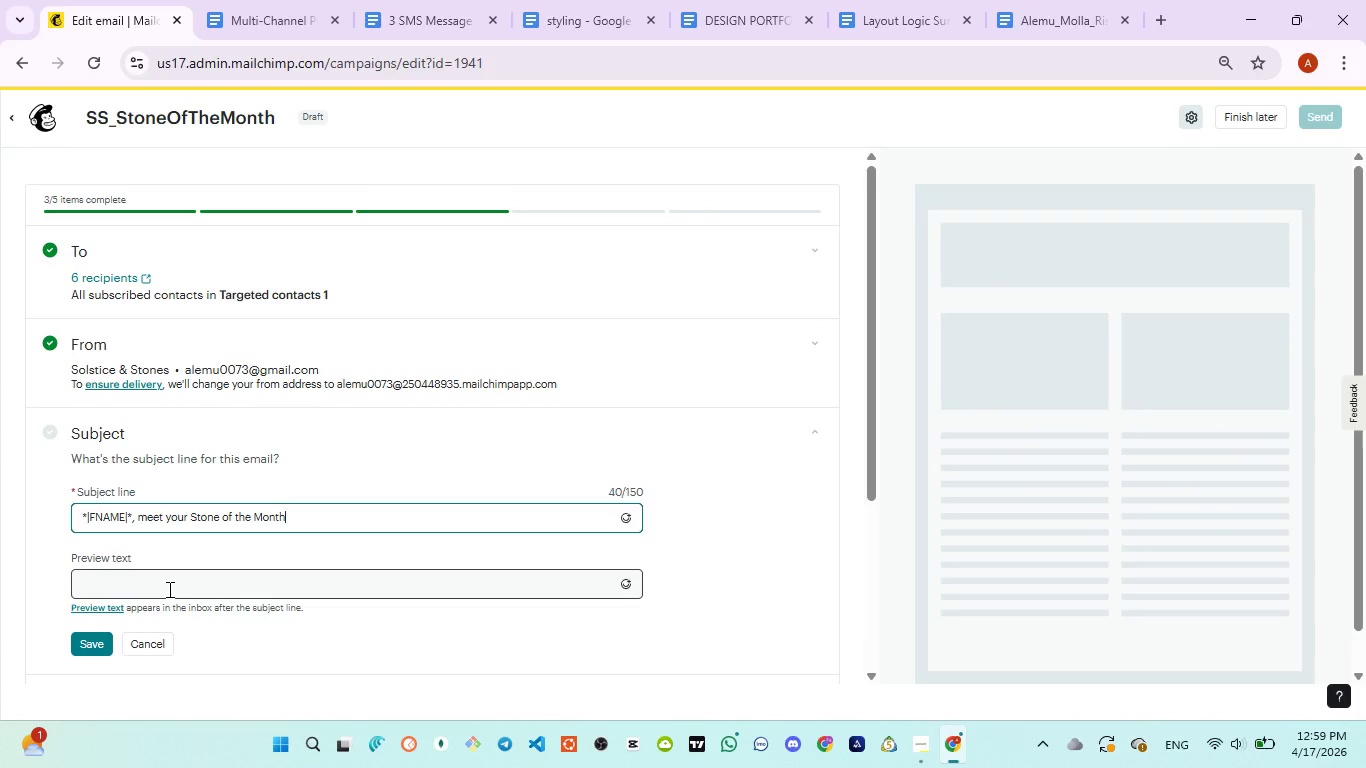 
left_click([168, 589])
 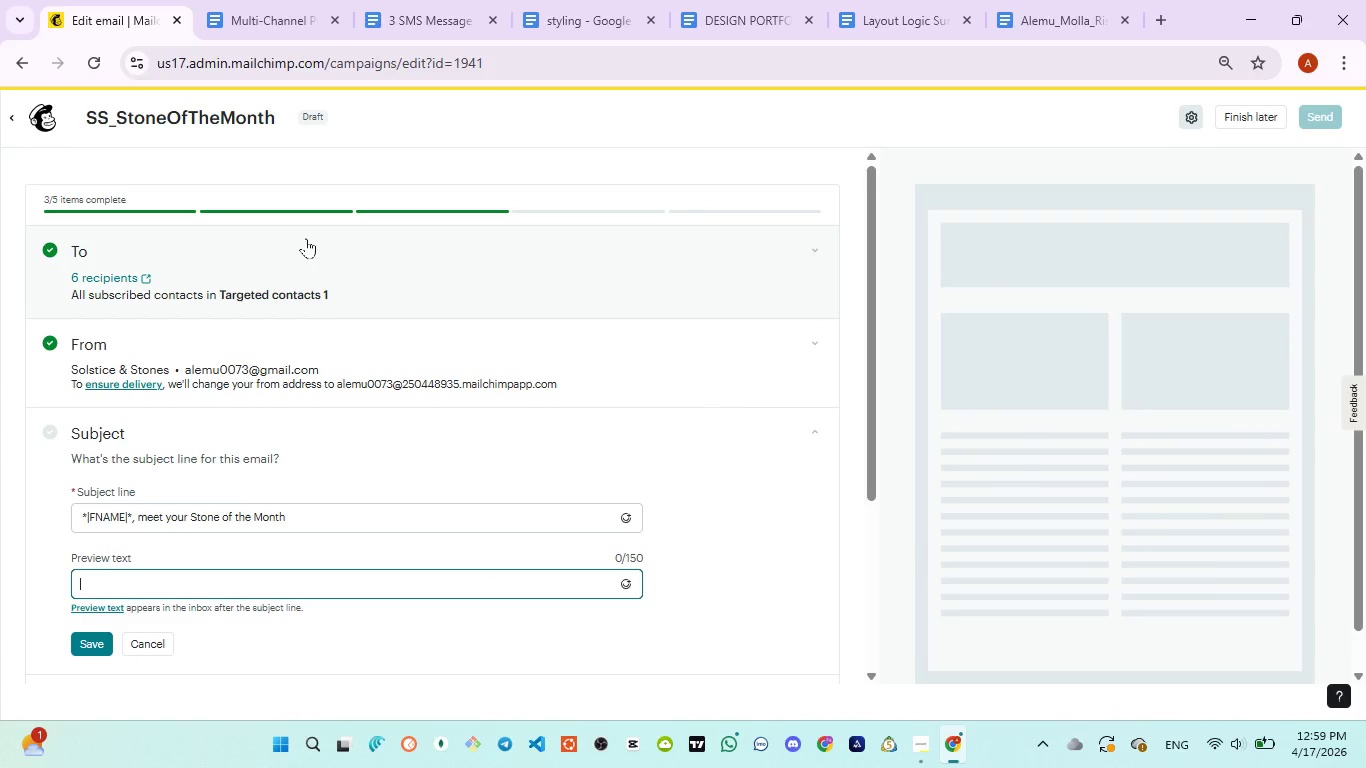 
left_click([409, 28])
 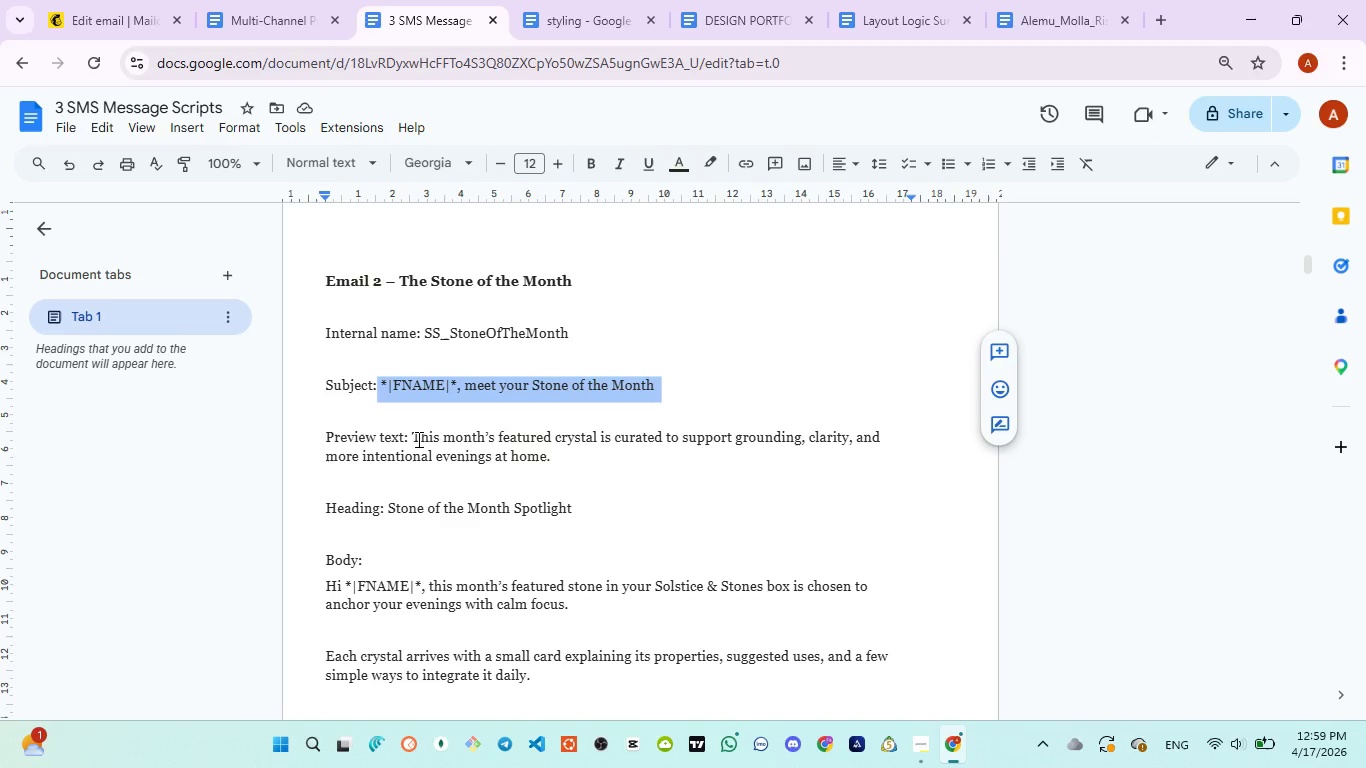 
left_click_drag(start_coordinate=[415, 437], to_coordinate=[550, 453])
 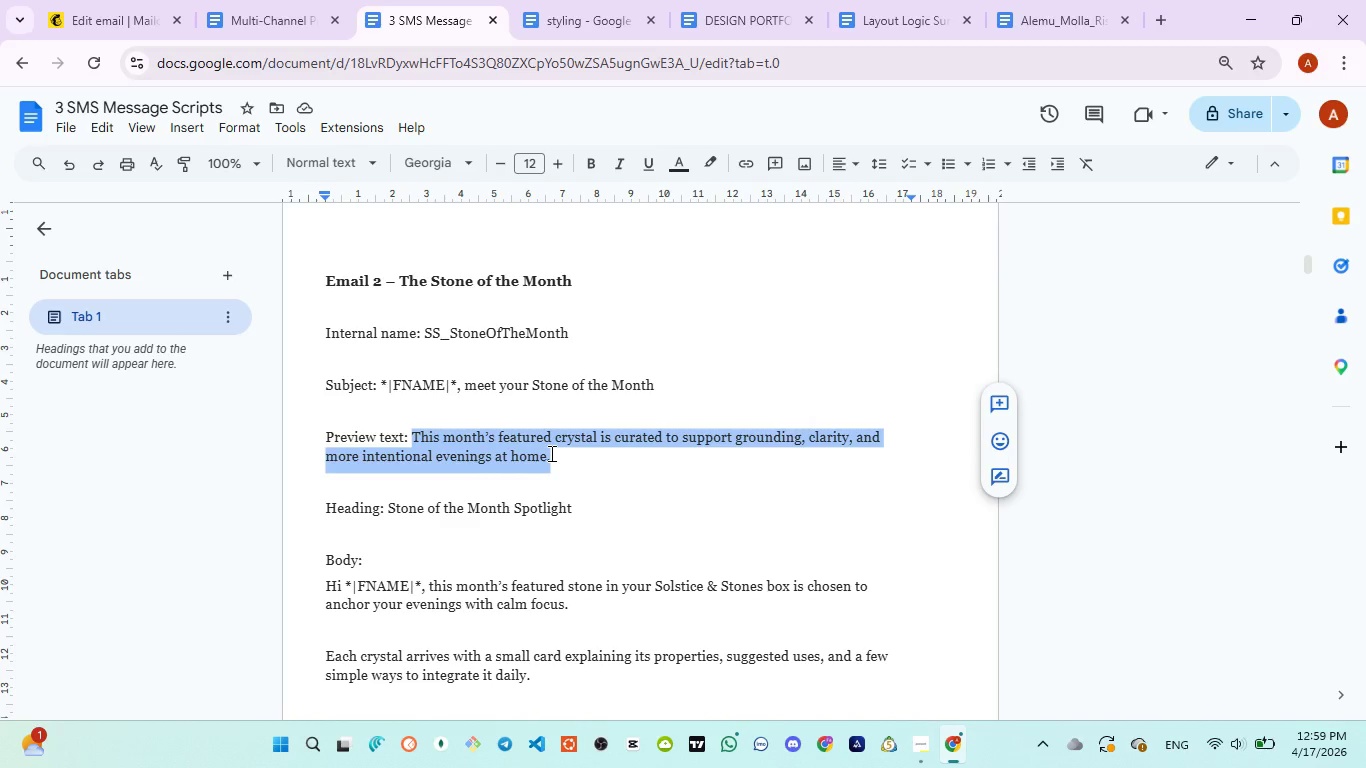 
key(Control+C)
 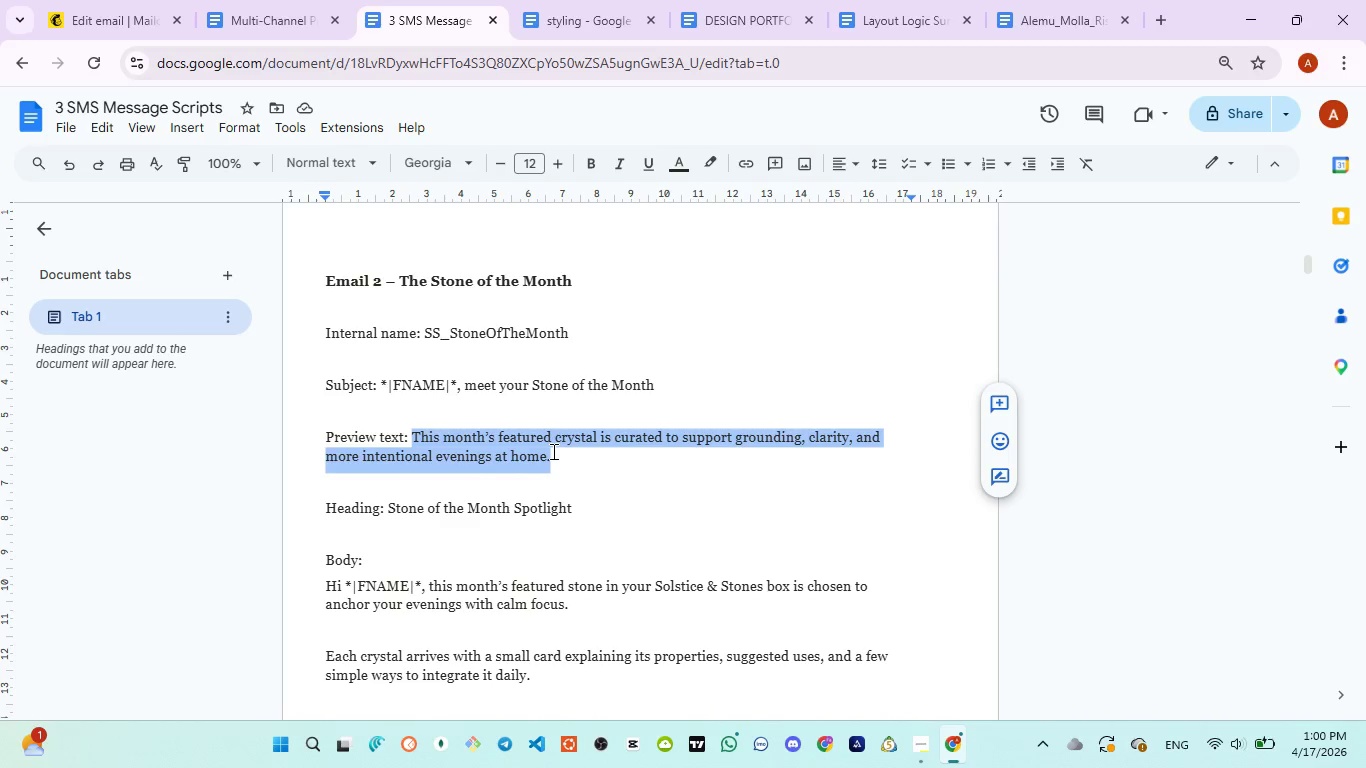 
key(Control+C)
 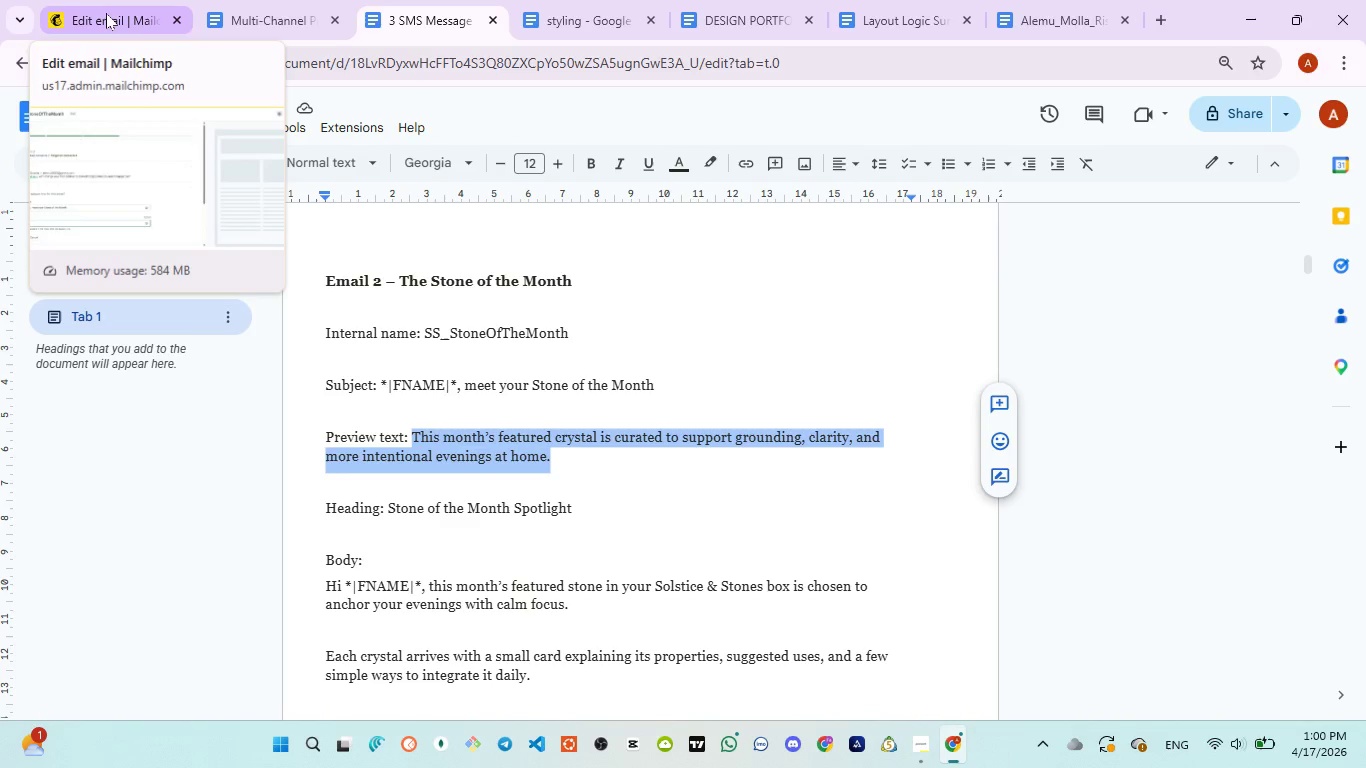 
left_click([107, 14])
 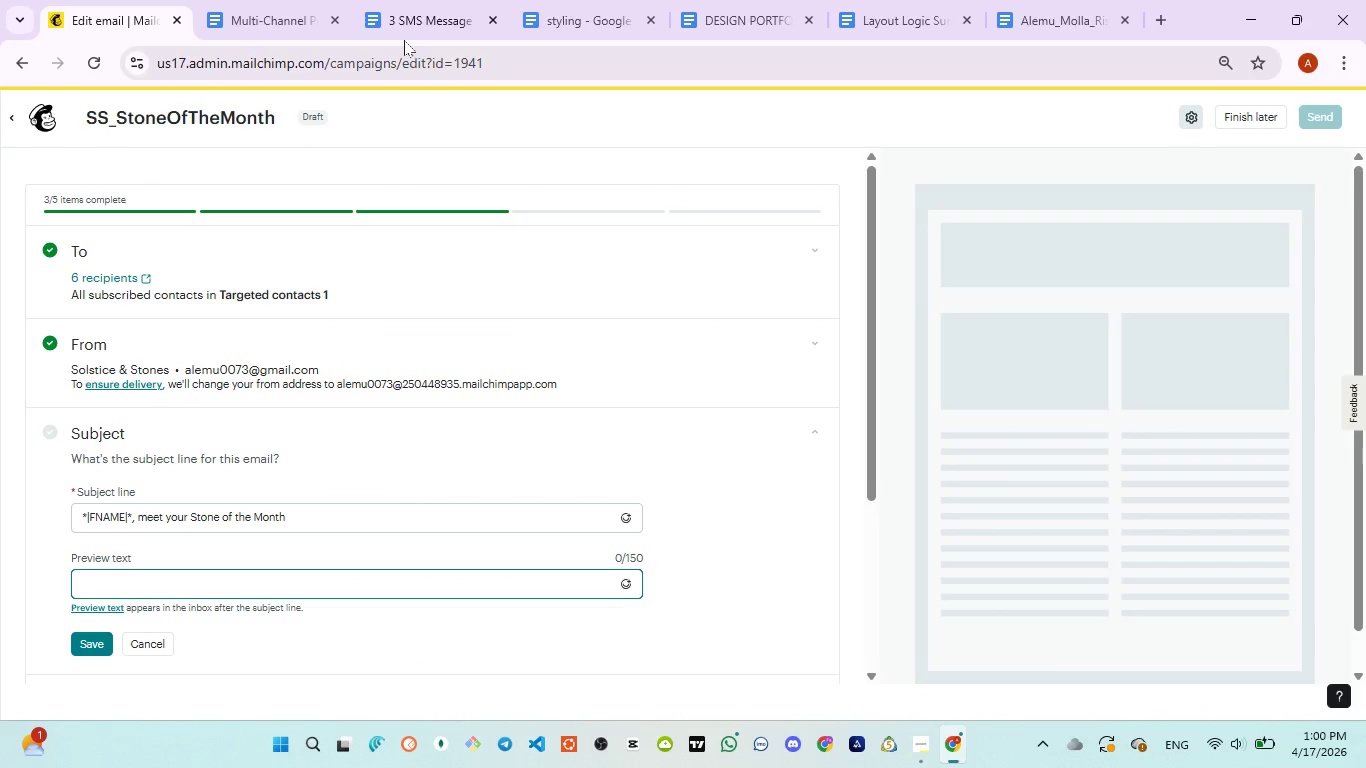 
left_click([403, 19])
 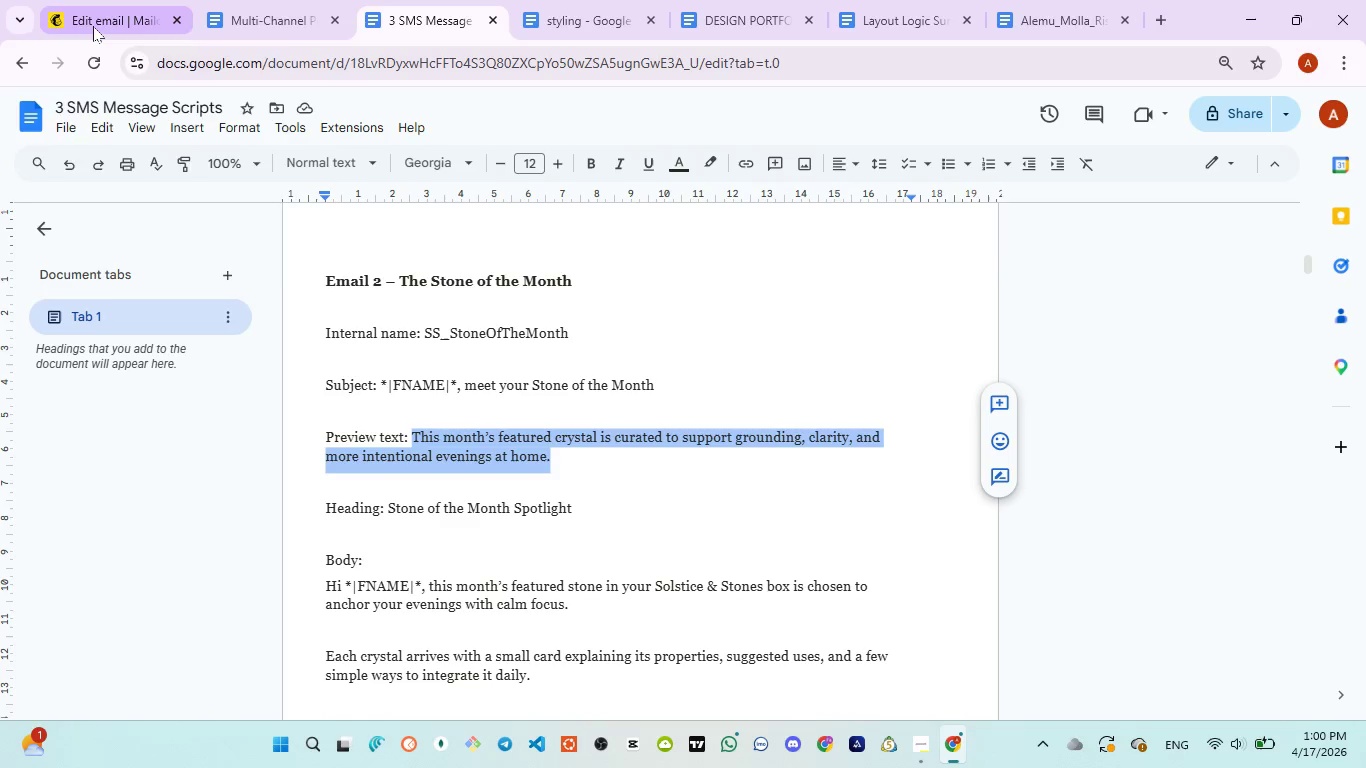 
left_click([93, 26])
 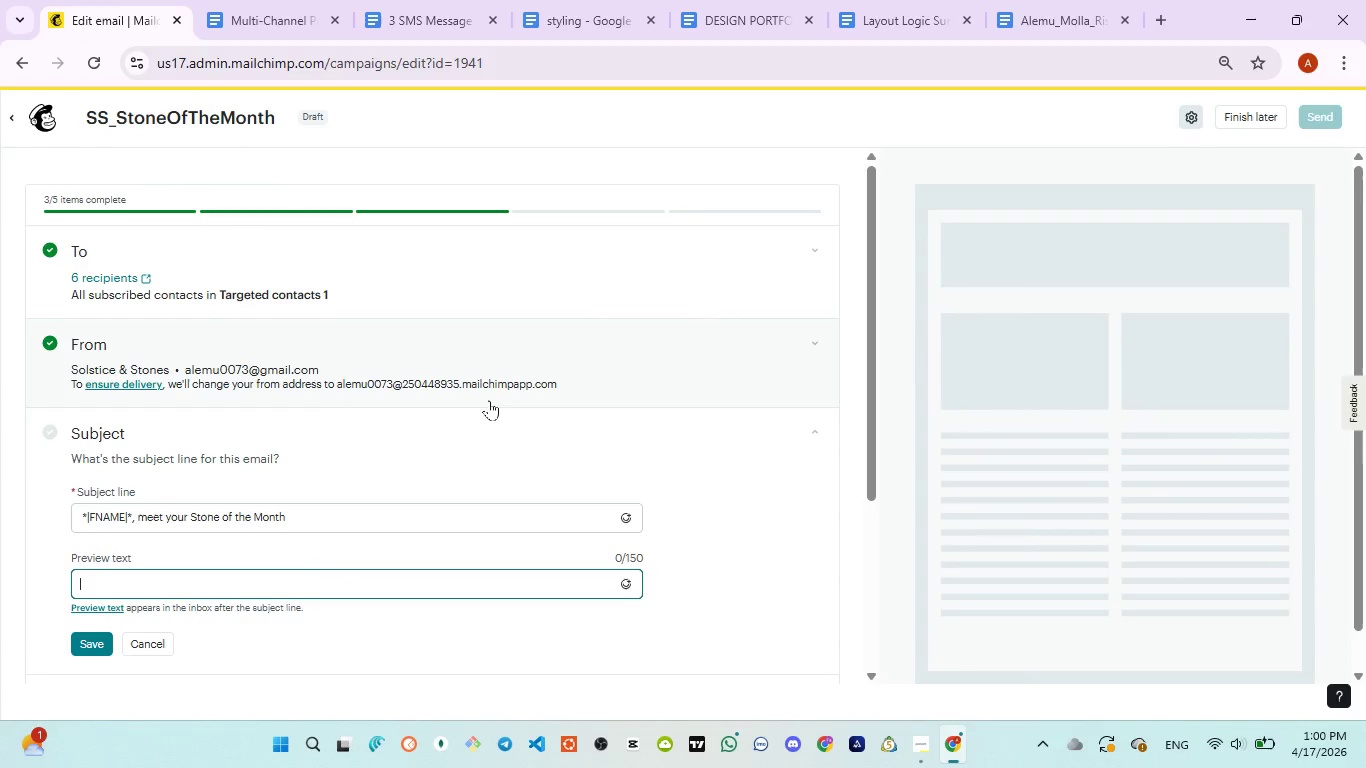 
type(This months )
key(Backspace)
key(Backspace)
type('s feature )
 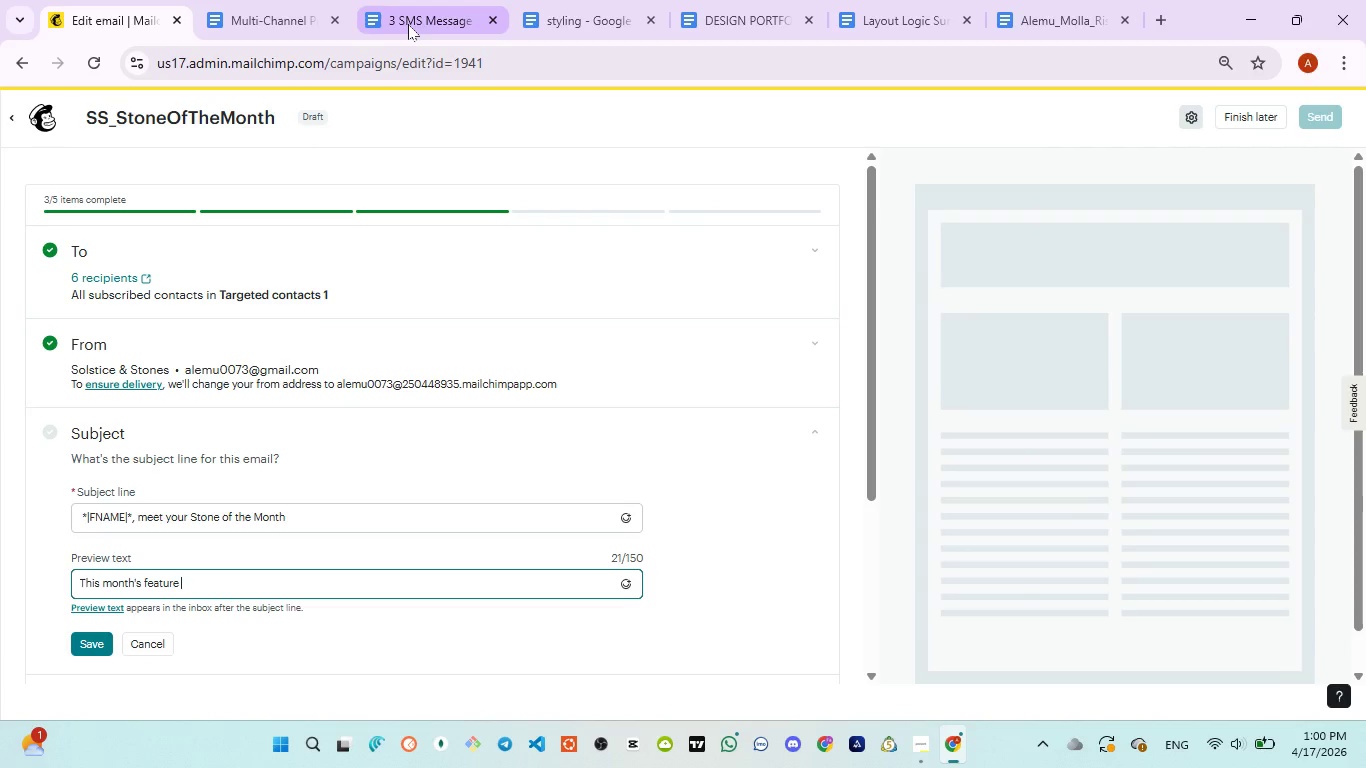 
left_click([408, 24])
 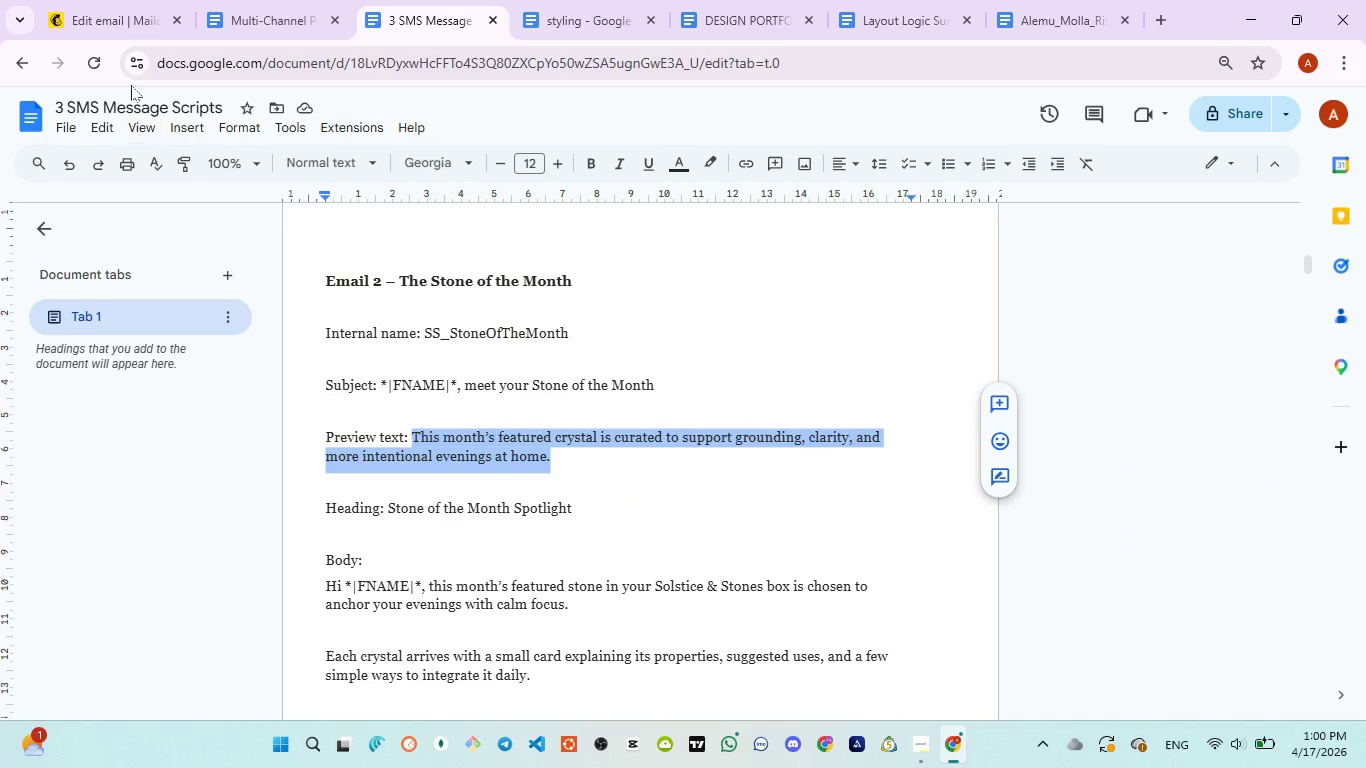 
left_click([116, 25])
 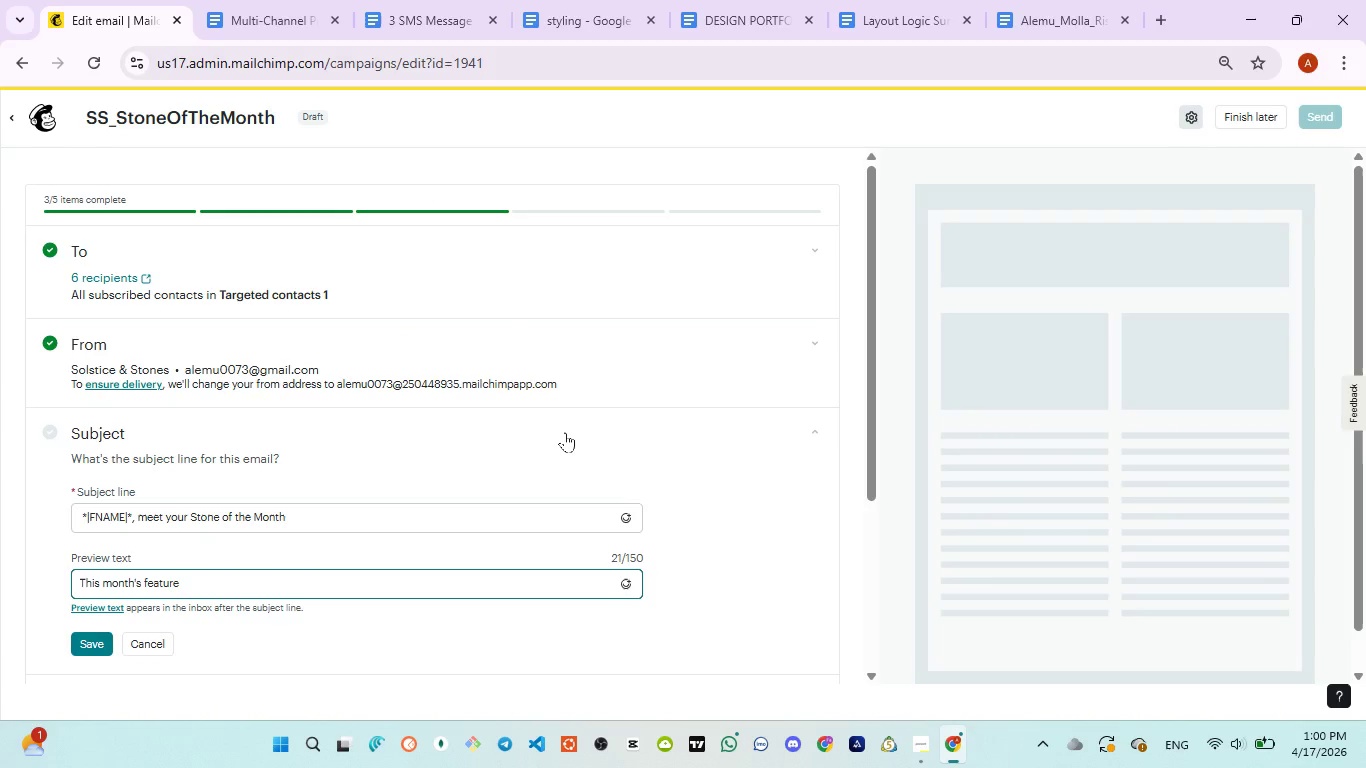 
key(Backspace)
type(e)
key(Backspace)
type(d crystayl)
 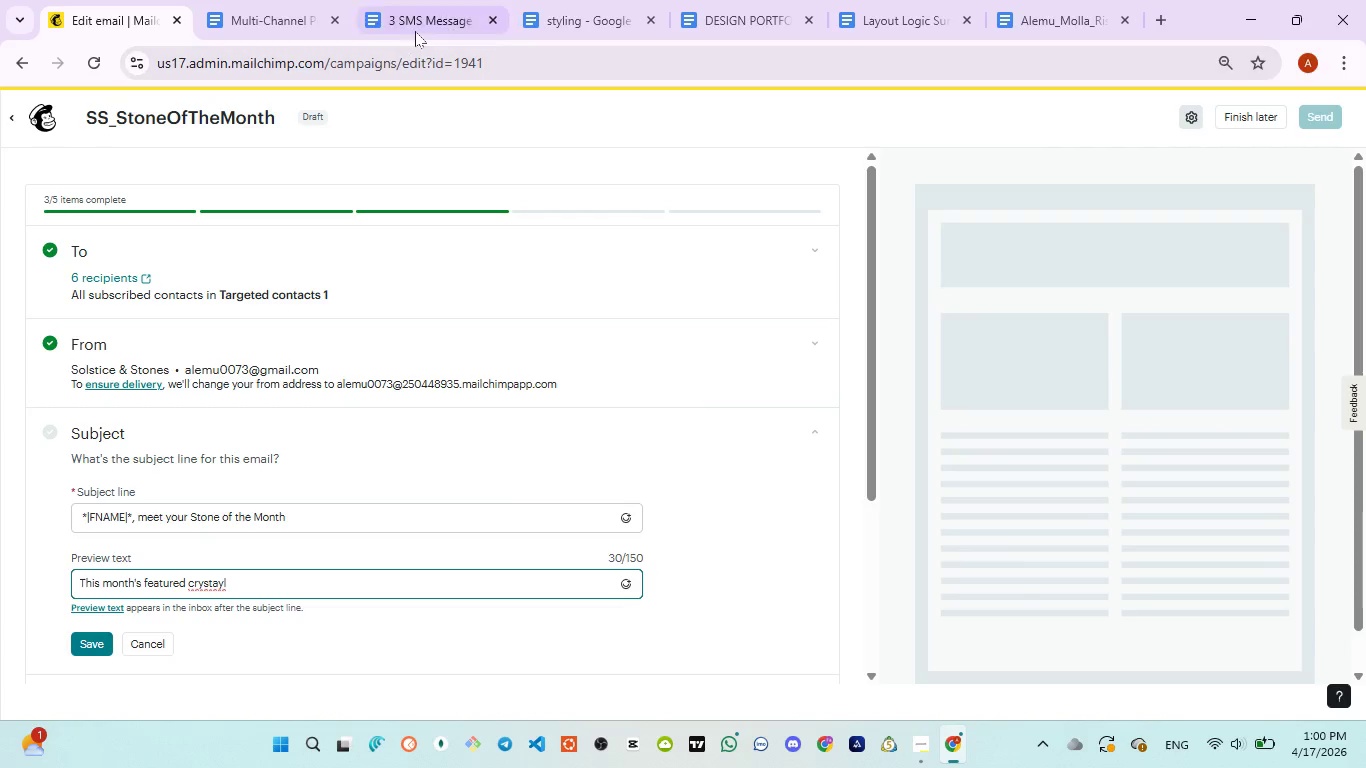 
left_click([418, 28])
 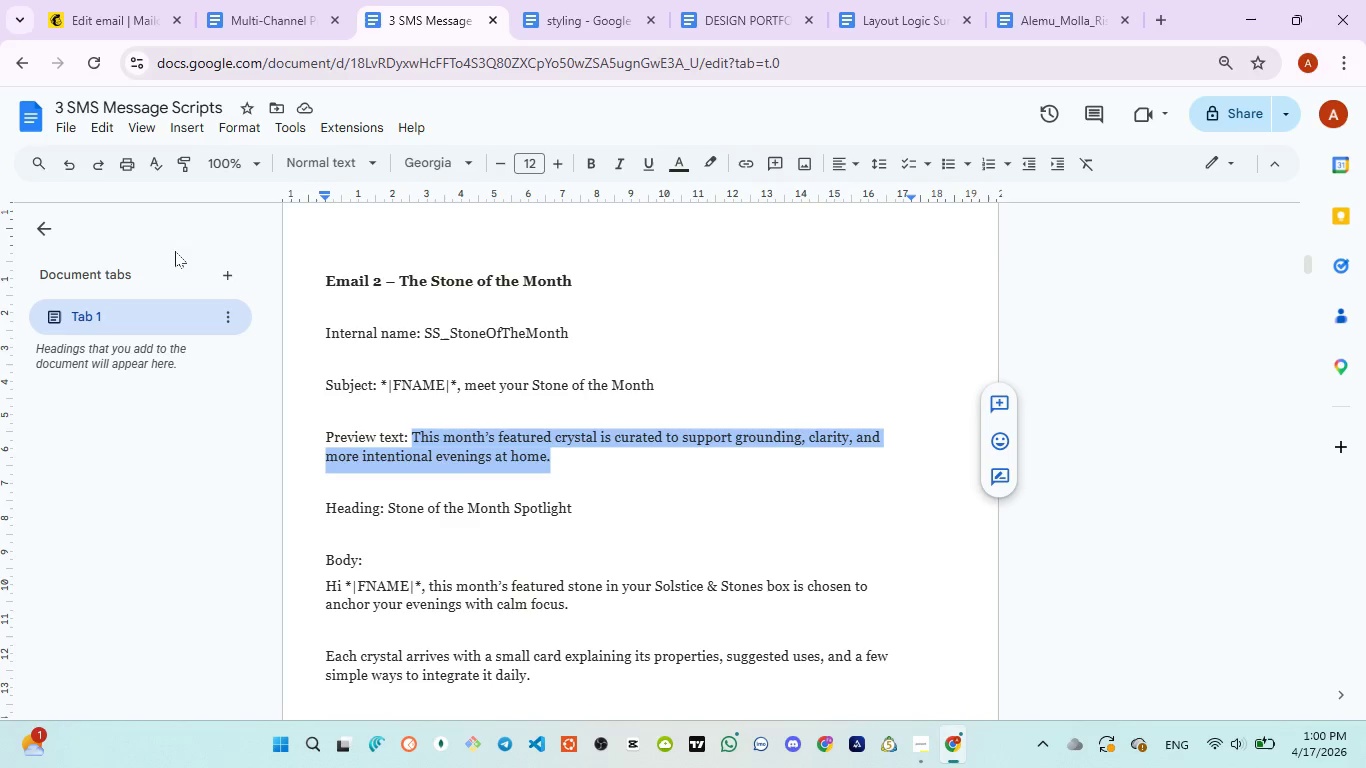 
wait(5.2)
 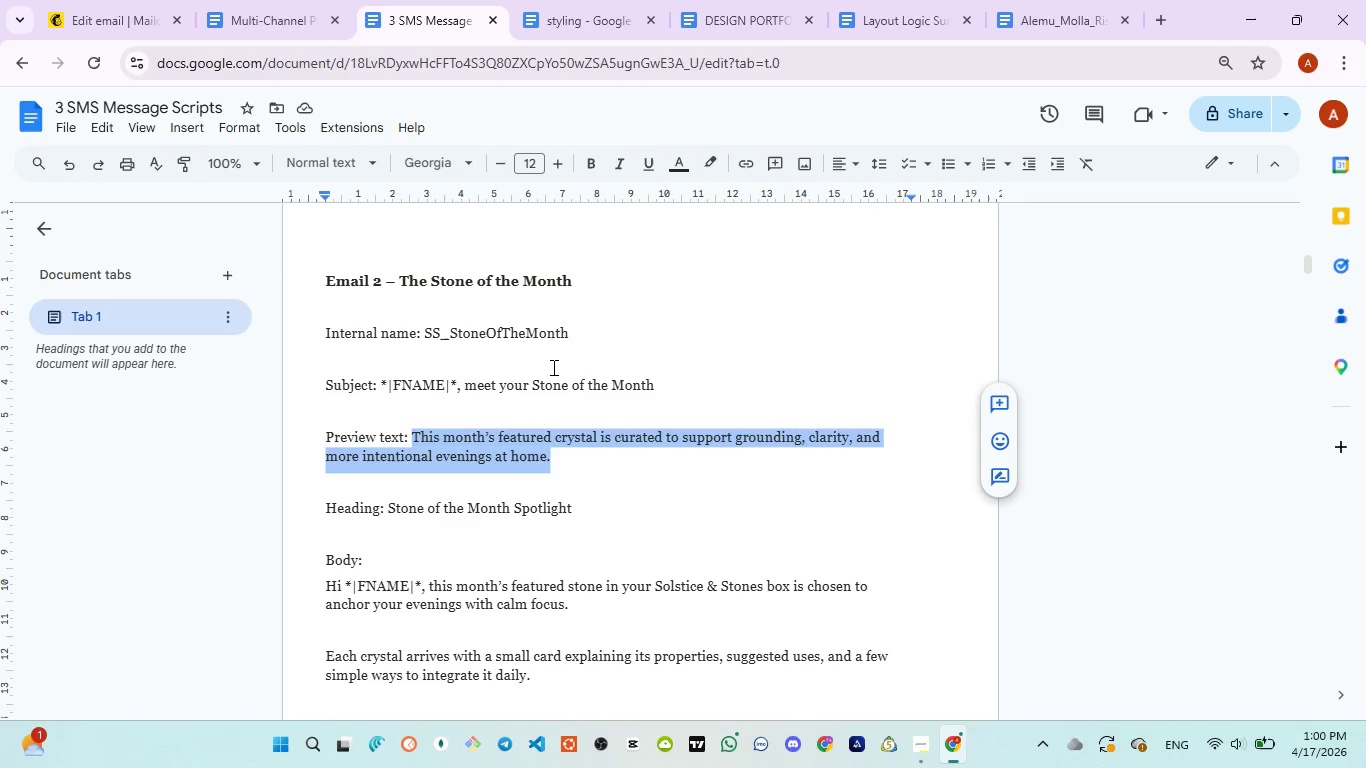 
left_click([111, 5])
 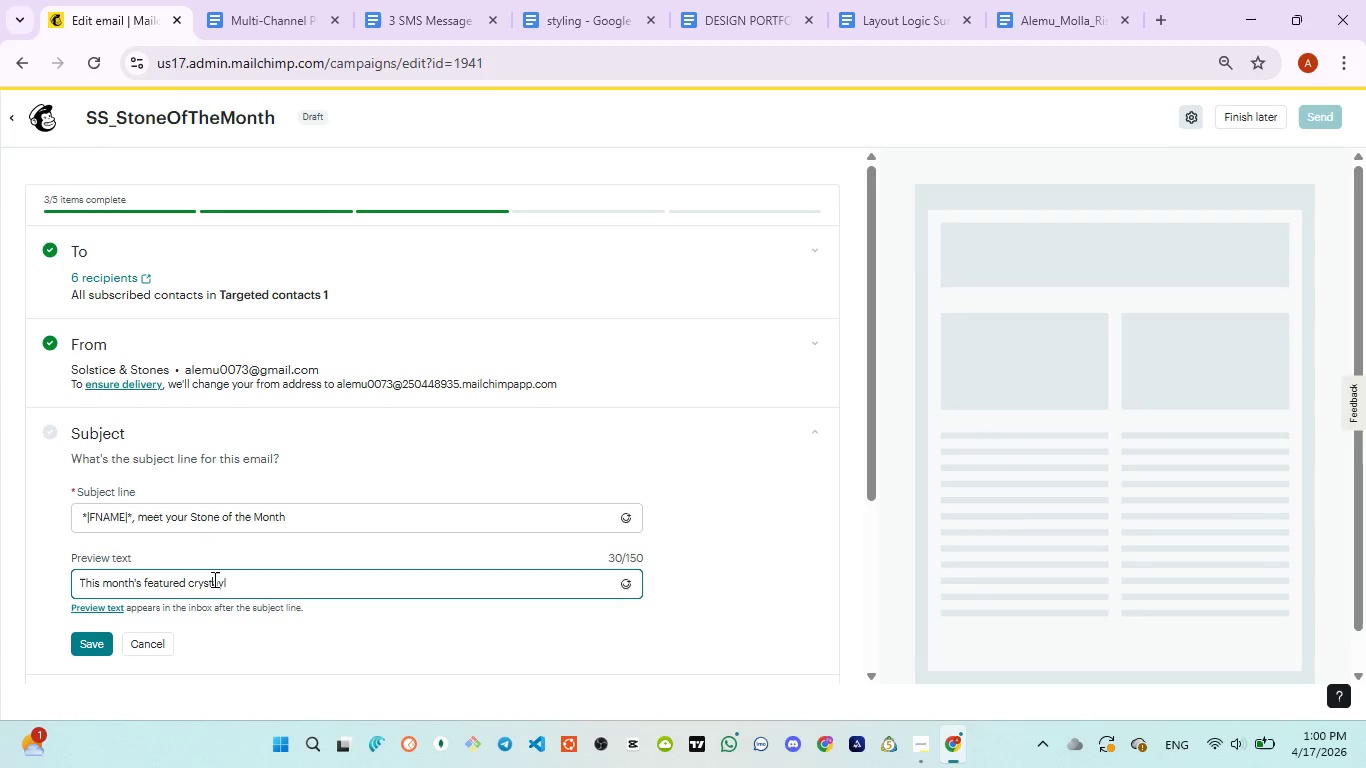 
double_click([213, 579])
 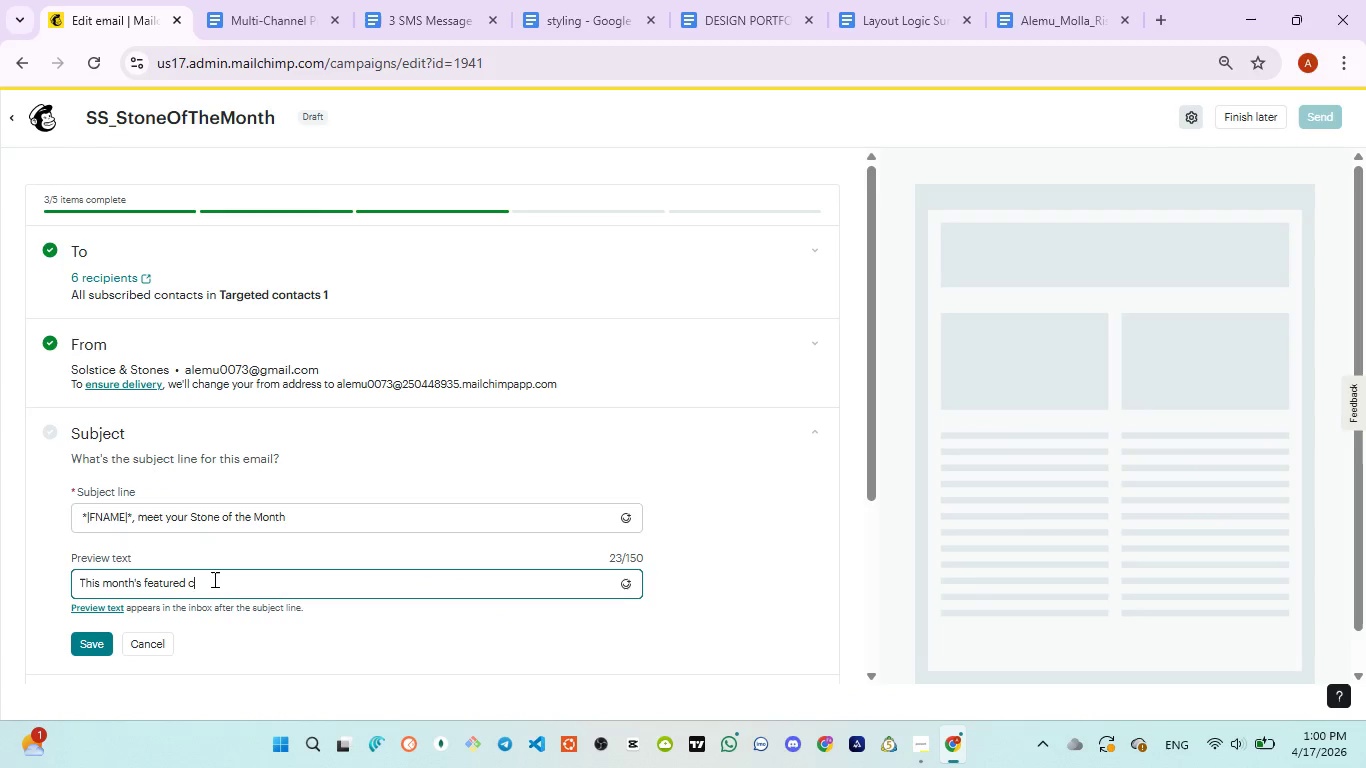 
type(craystal is curated )
 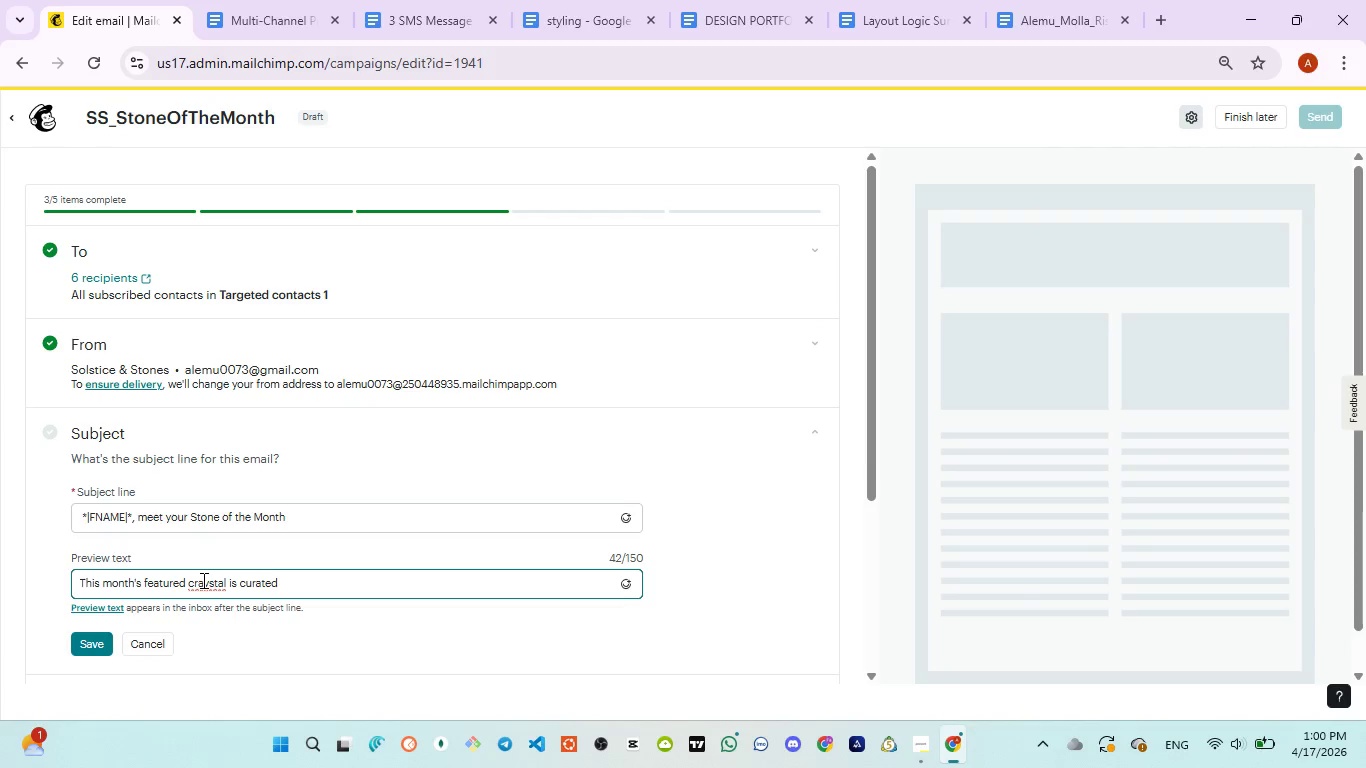 
left_click([202, 580])
 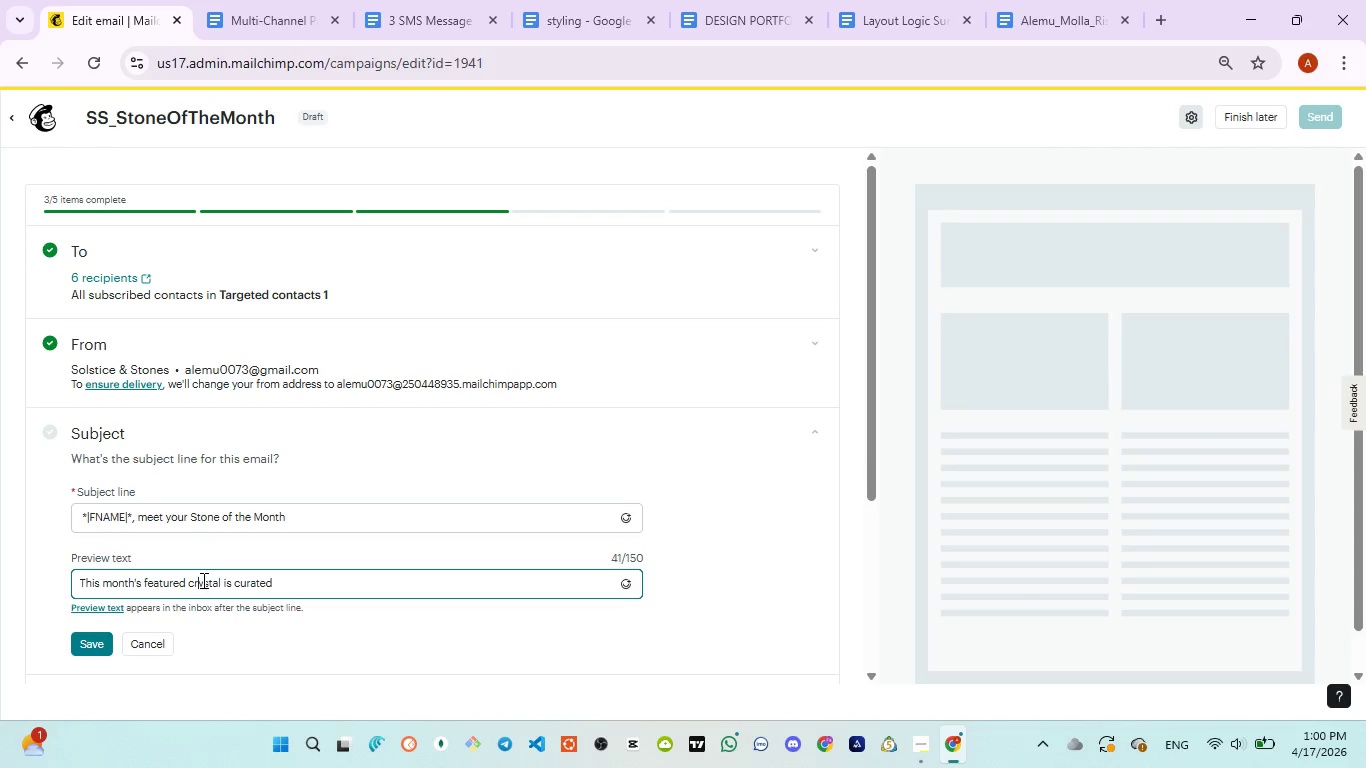 
key(Backspace)
 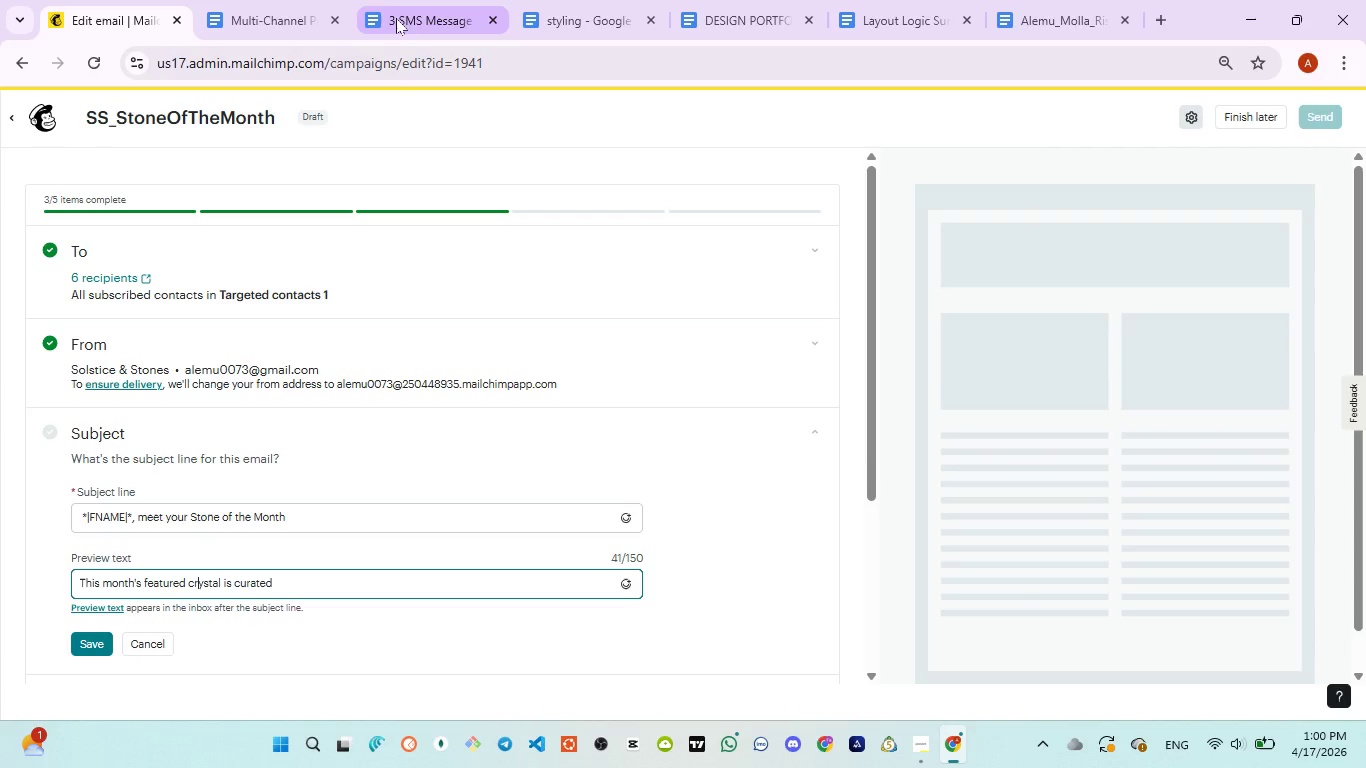 
left_click([396, 18])
 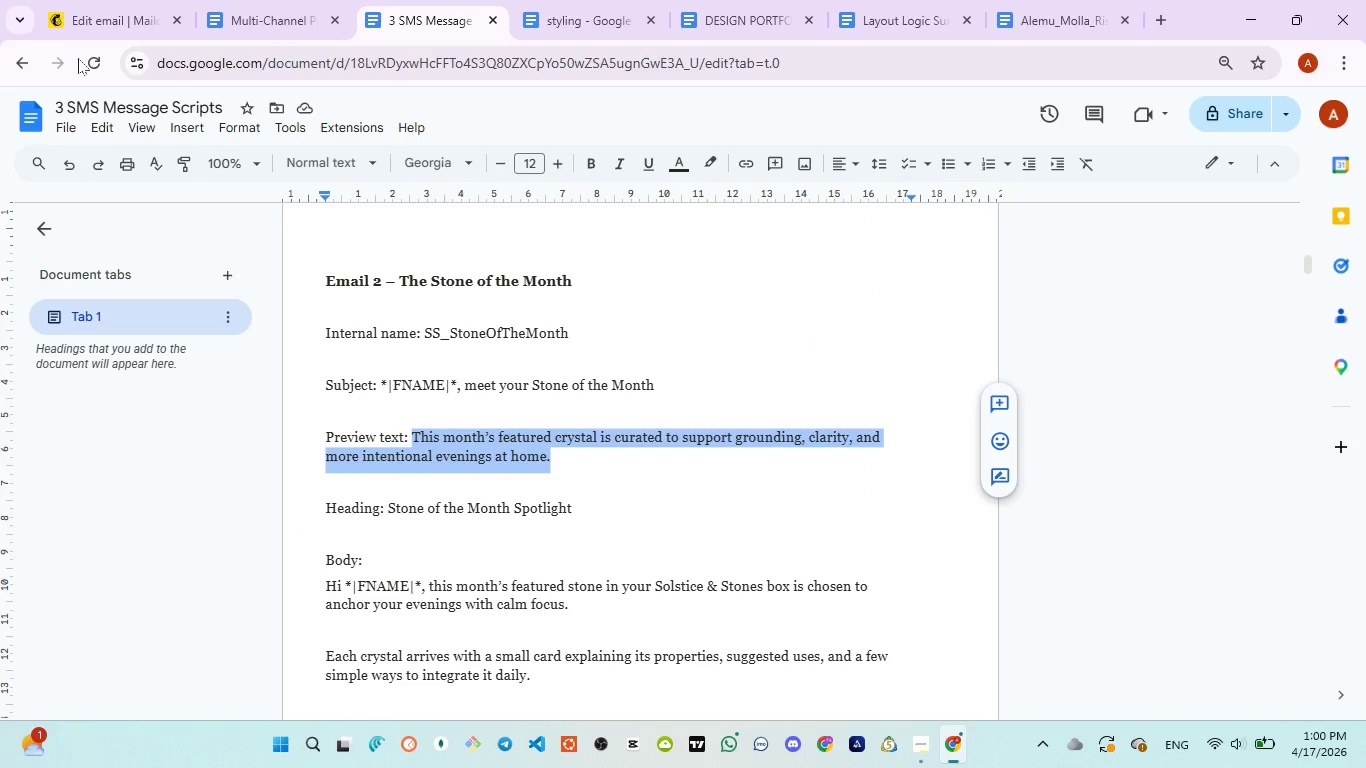 
left_click([80, 28])
 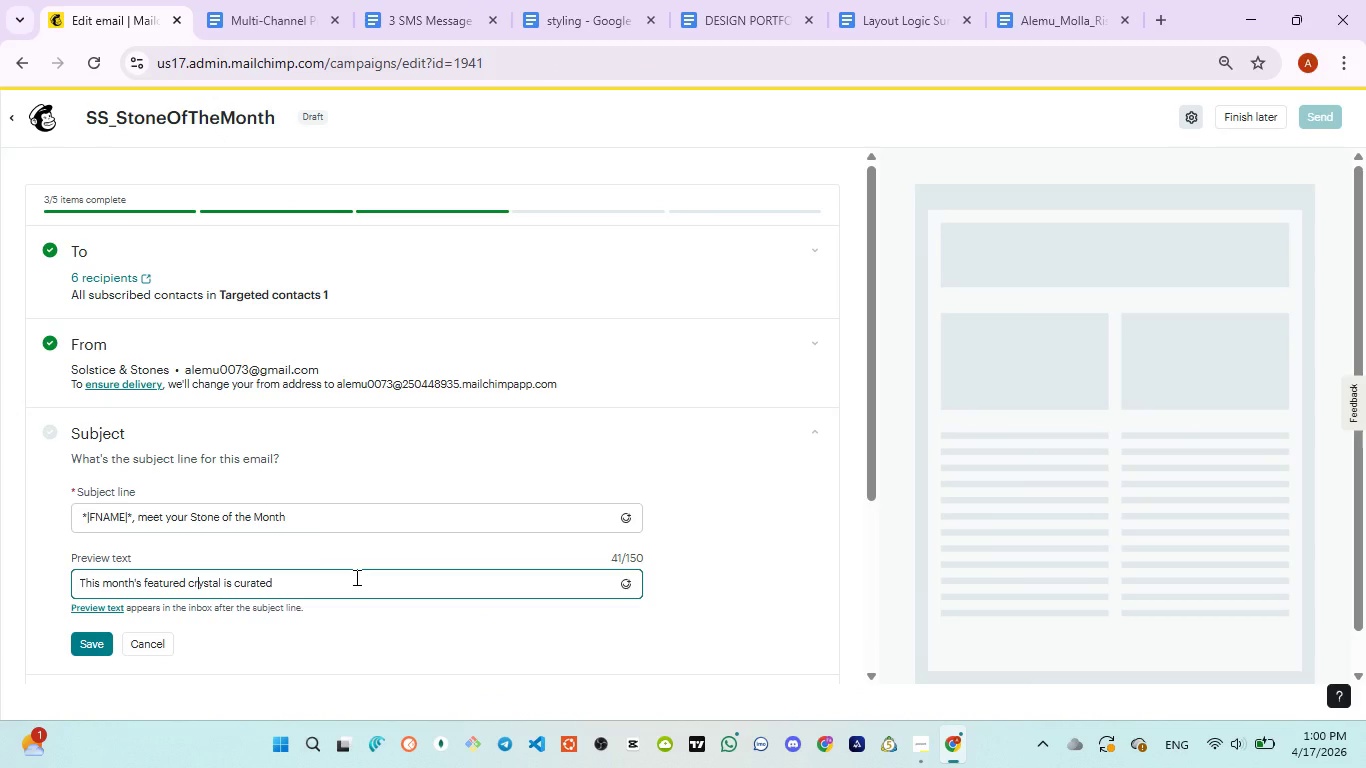 
left_click([355, 577])
 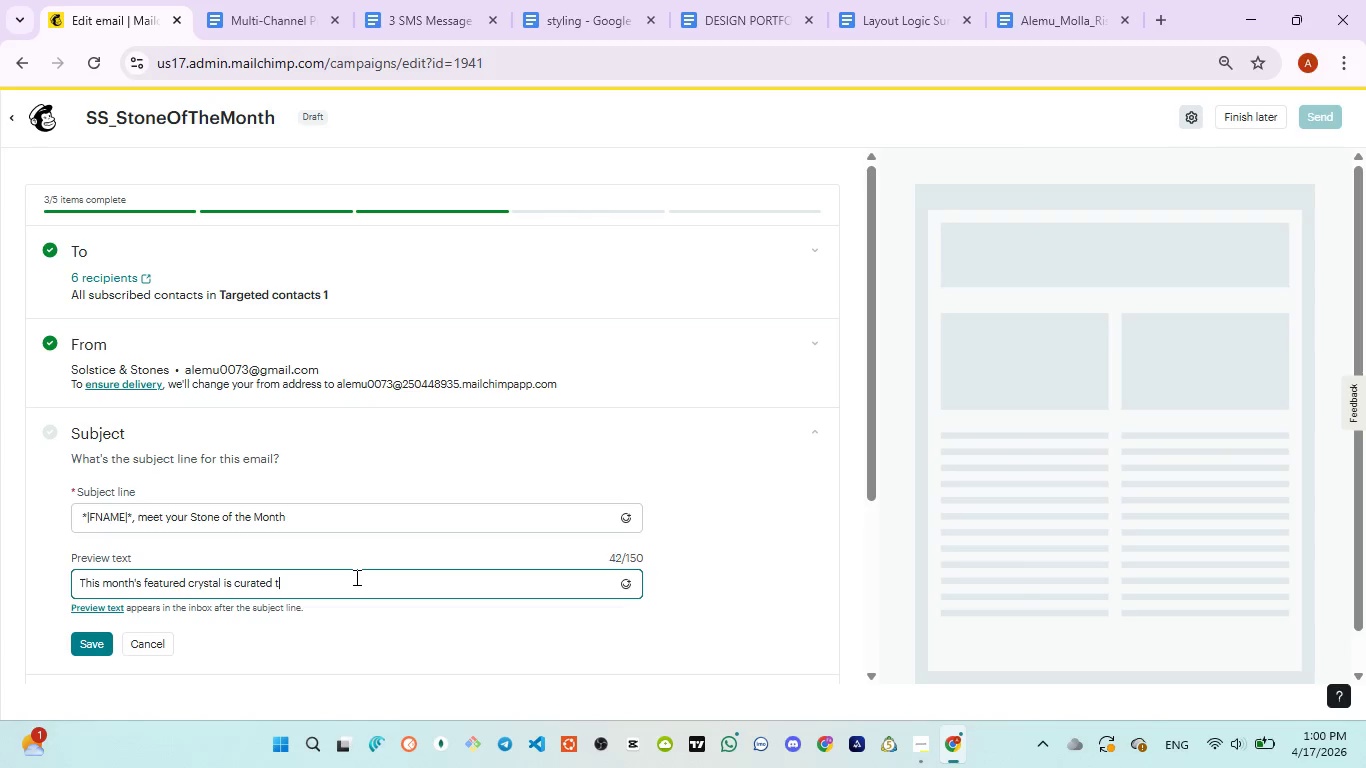 
type(to support grai)
key(Backspace)
type(ounding, clarity,)
 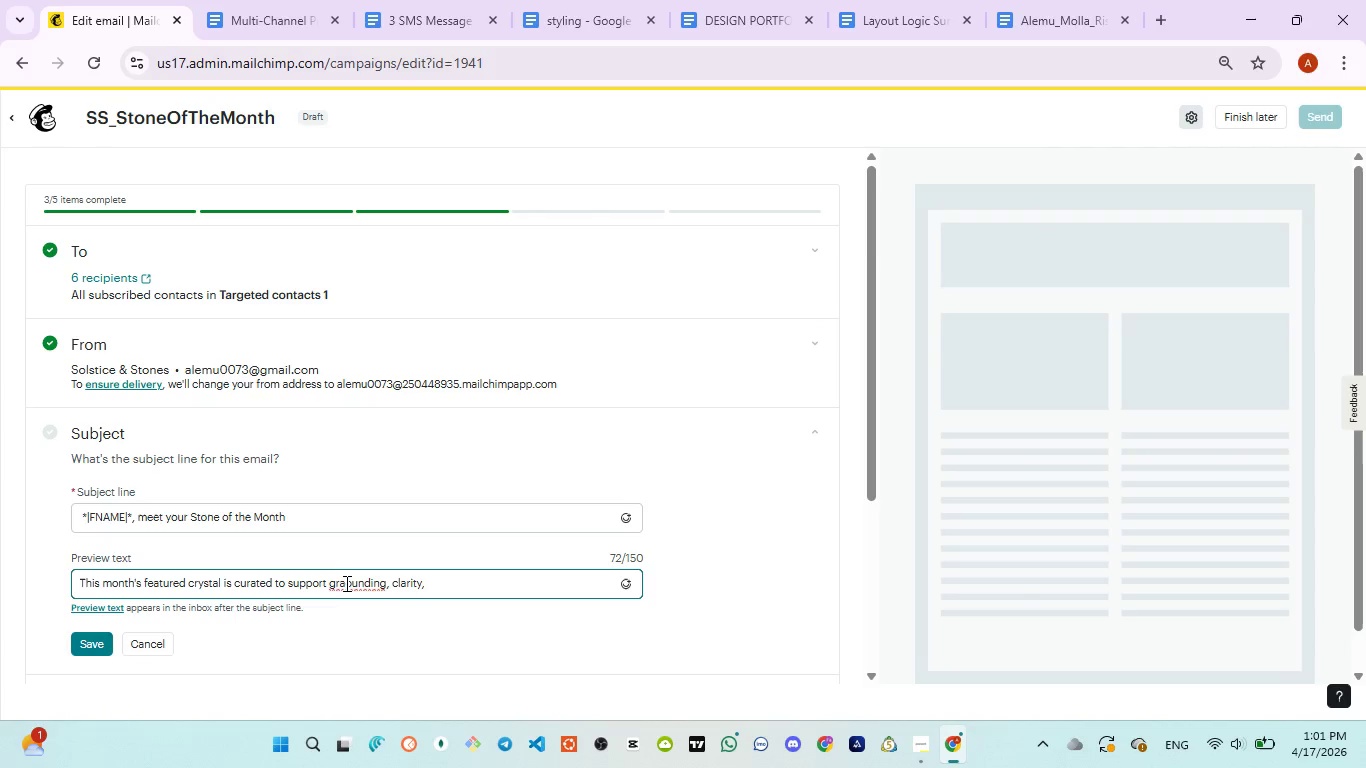 
left_click([345, 582])
 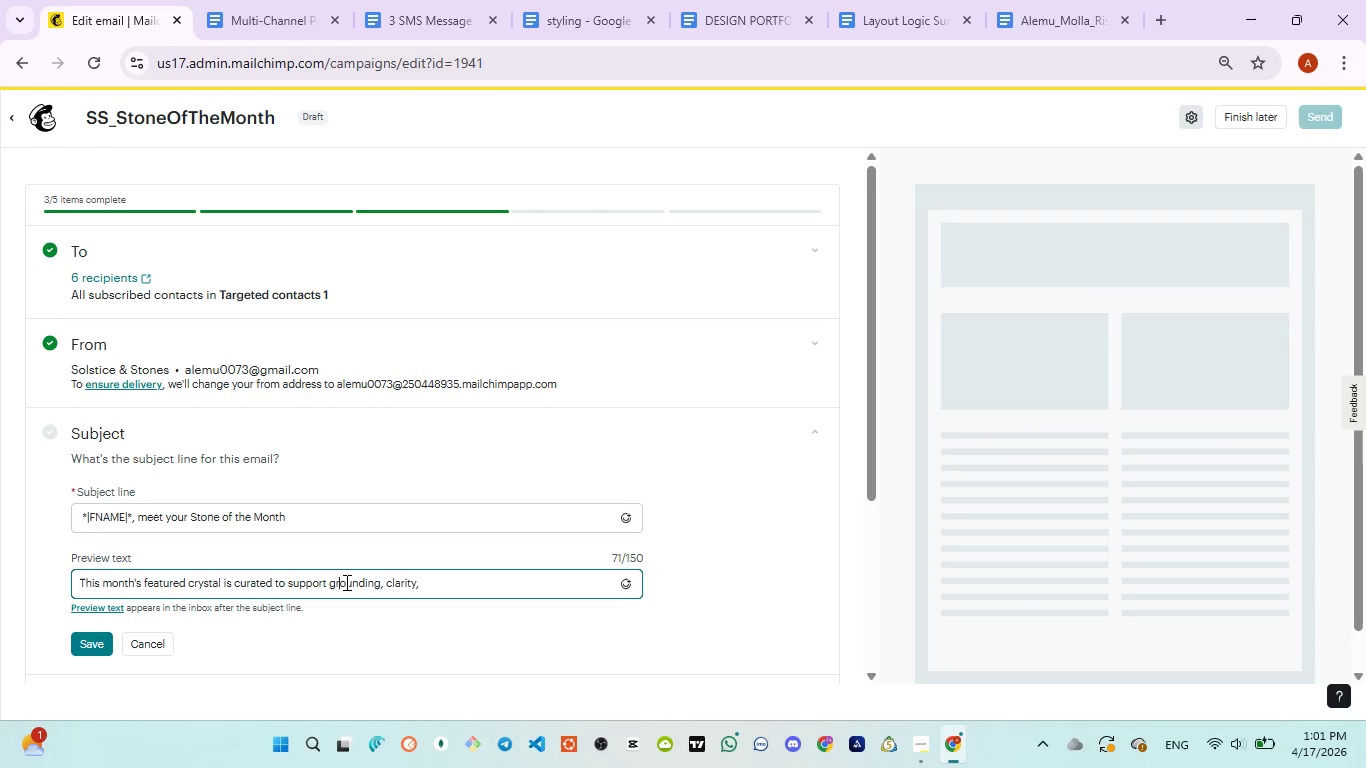 
key(Backspace)
 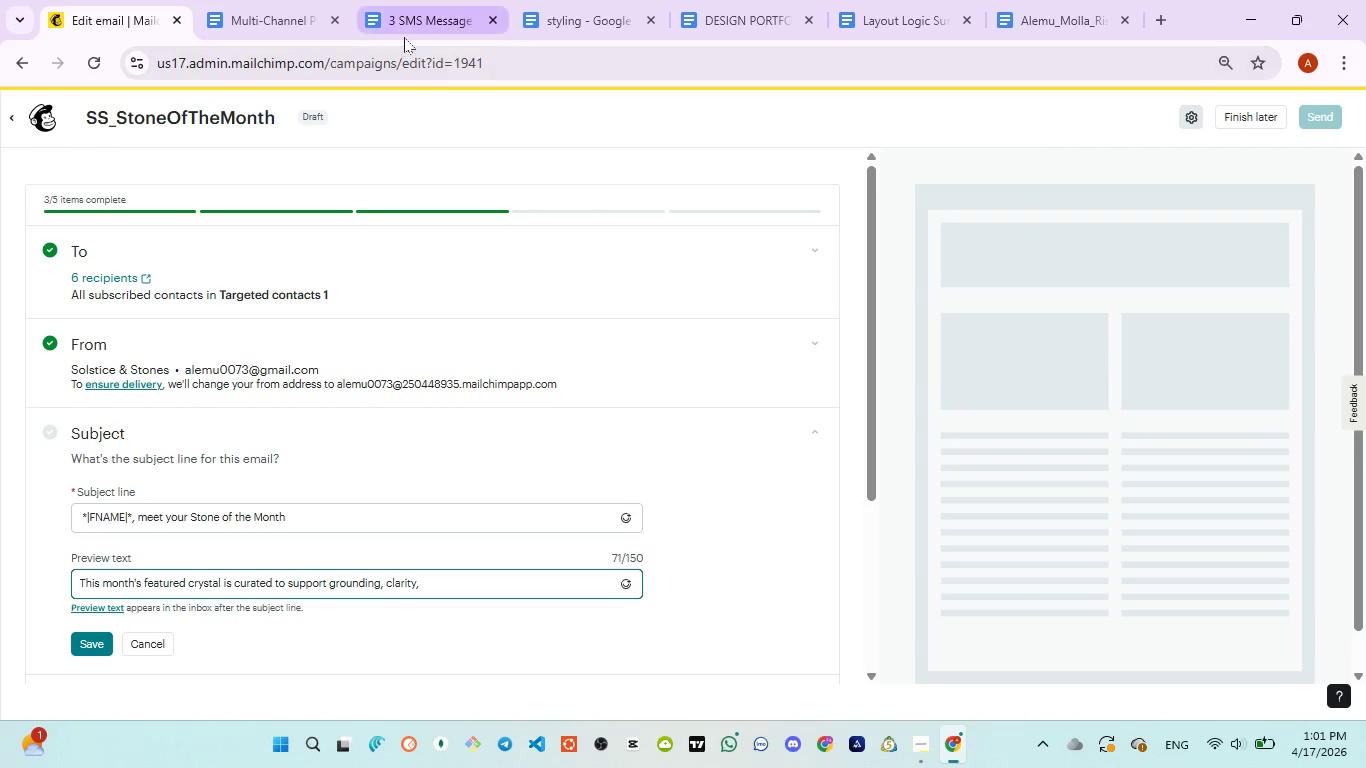 
left_click([404, 37])
 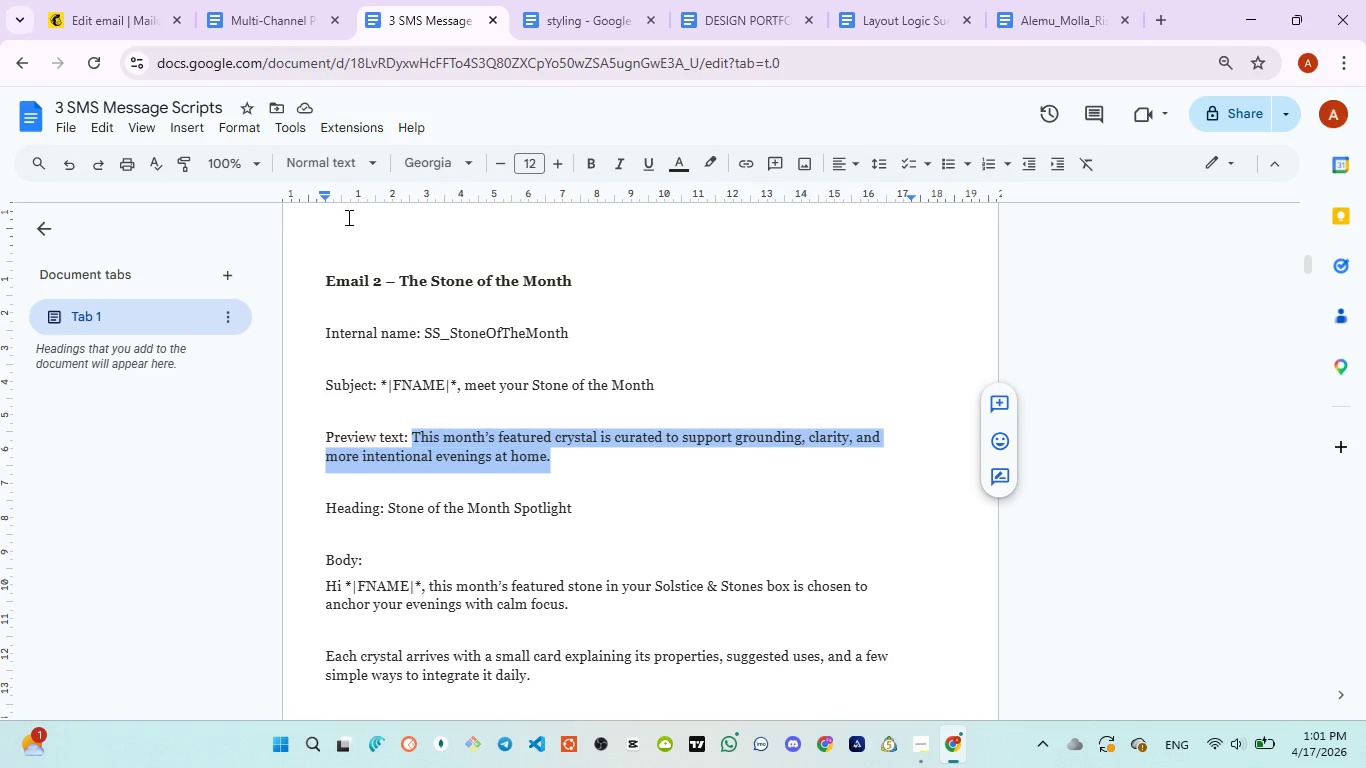 
wait(6.05)
 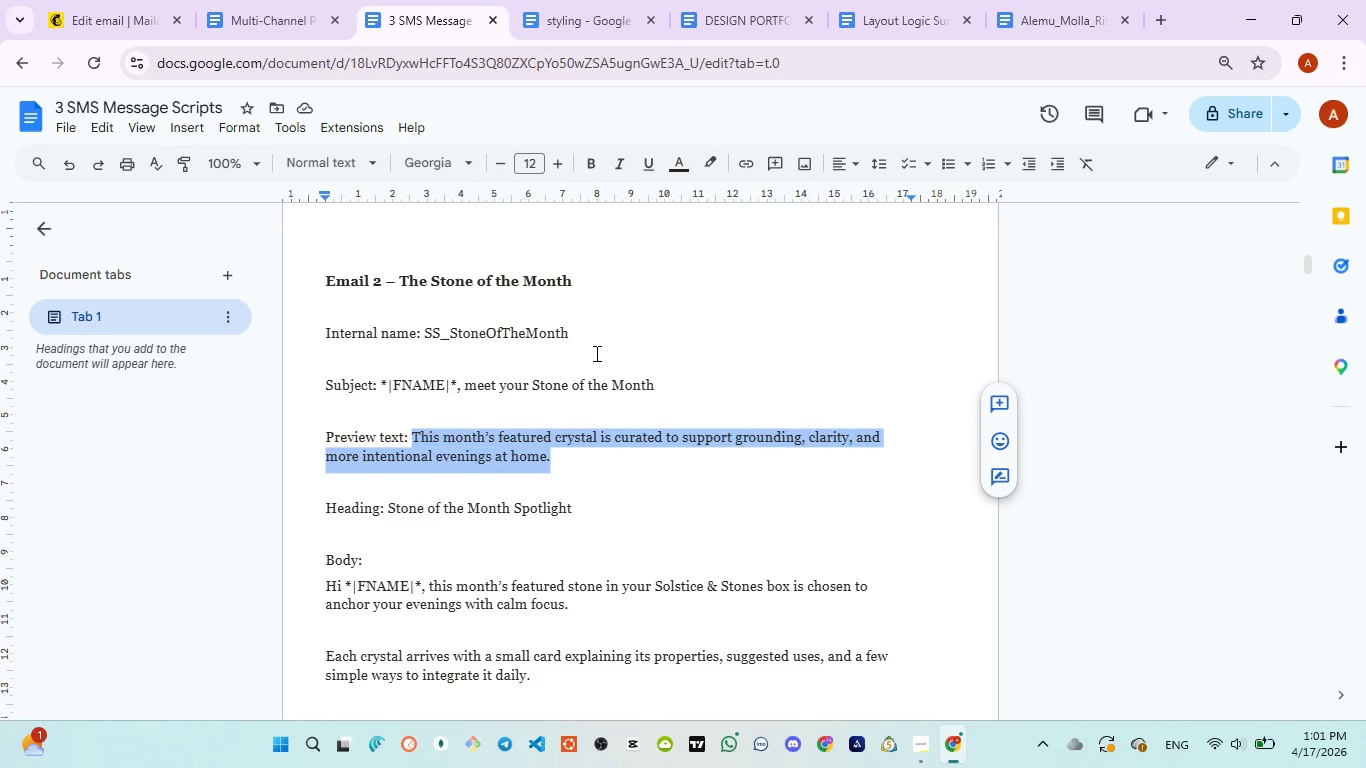 
left_click([99, 24])
 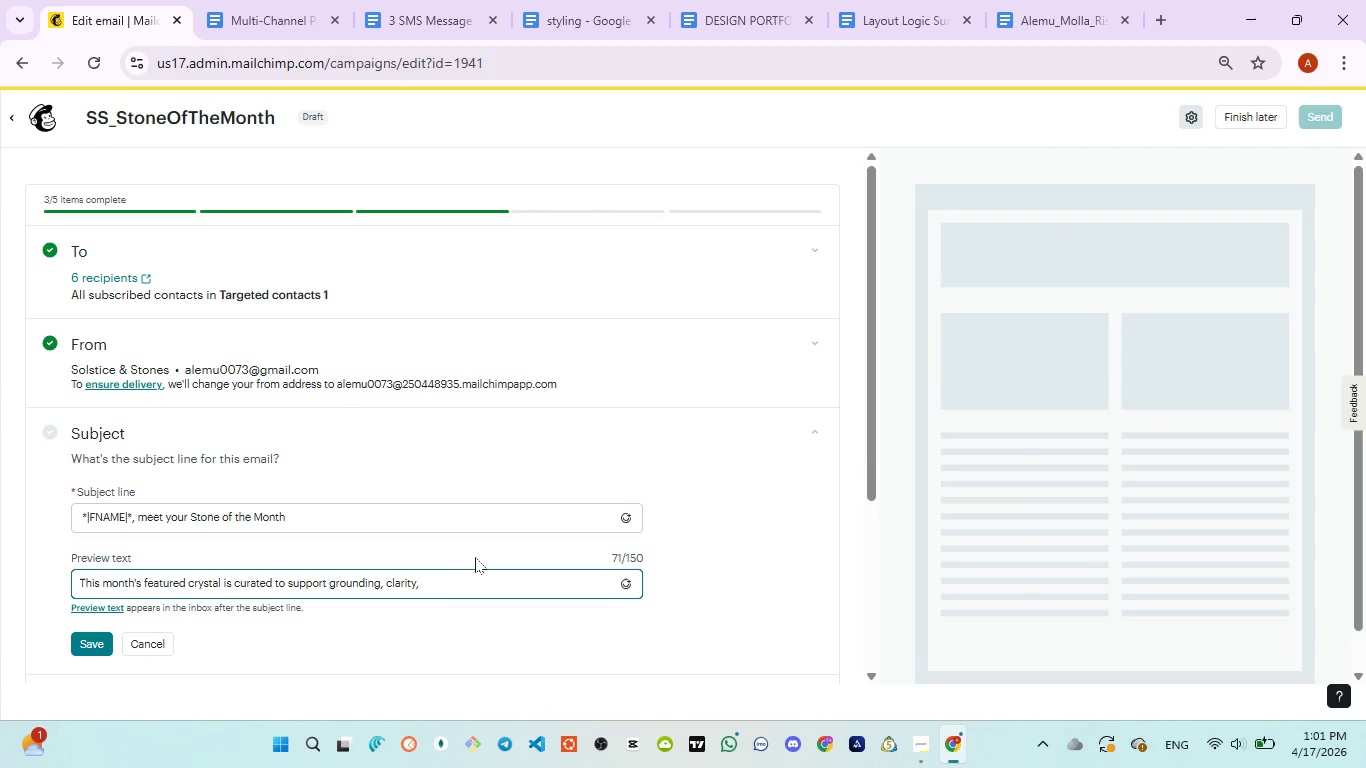 
left_click([465, 589])
 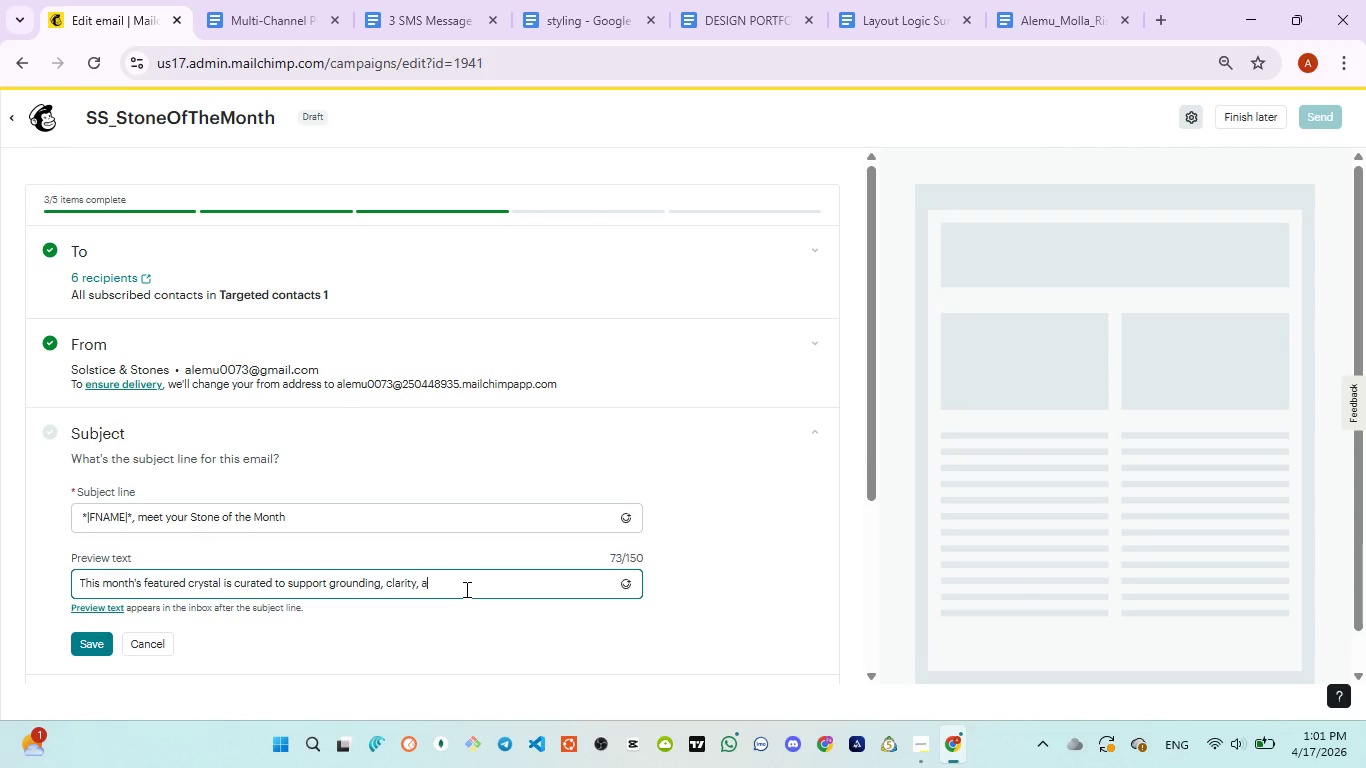 
type( and more intentional evening)
 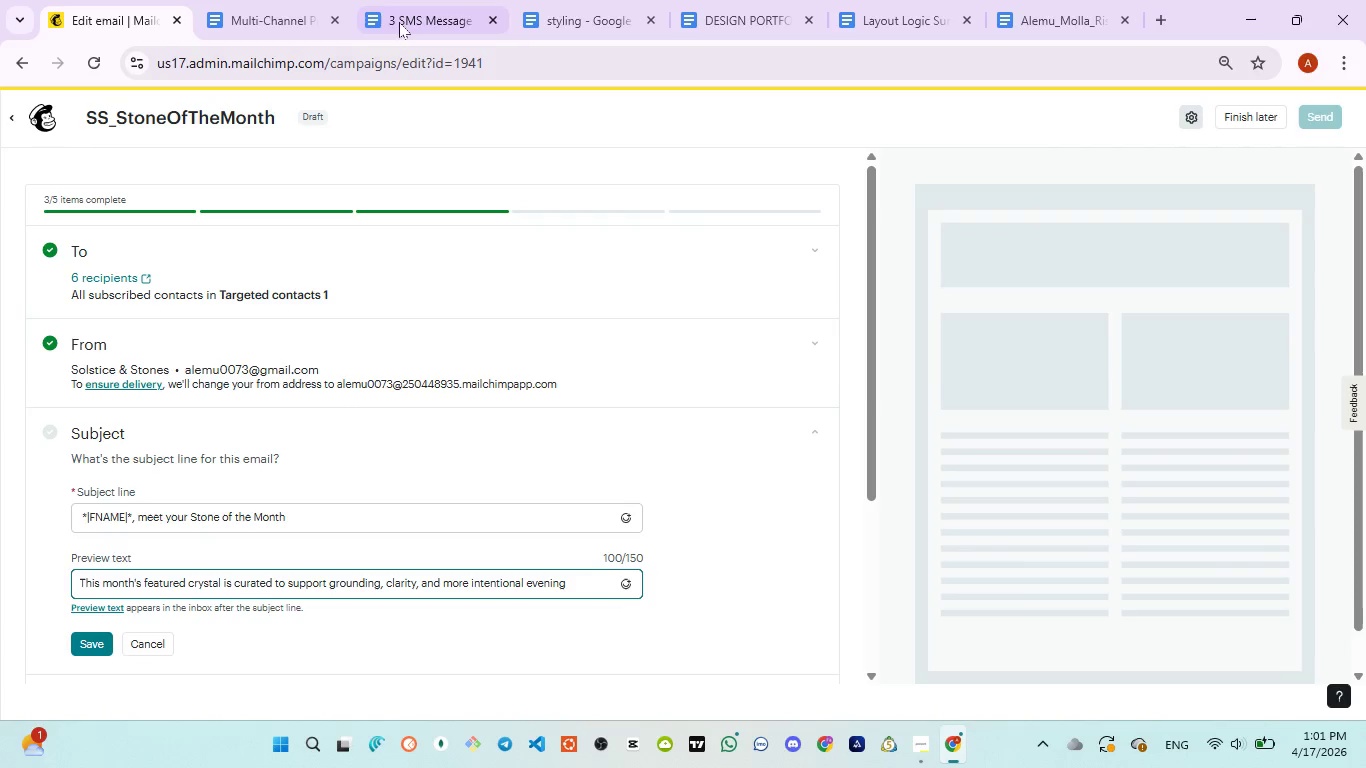 
left_click([399, 18])
 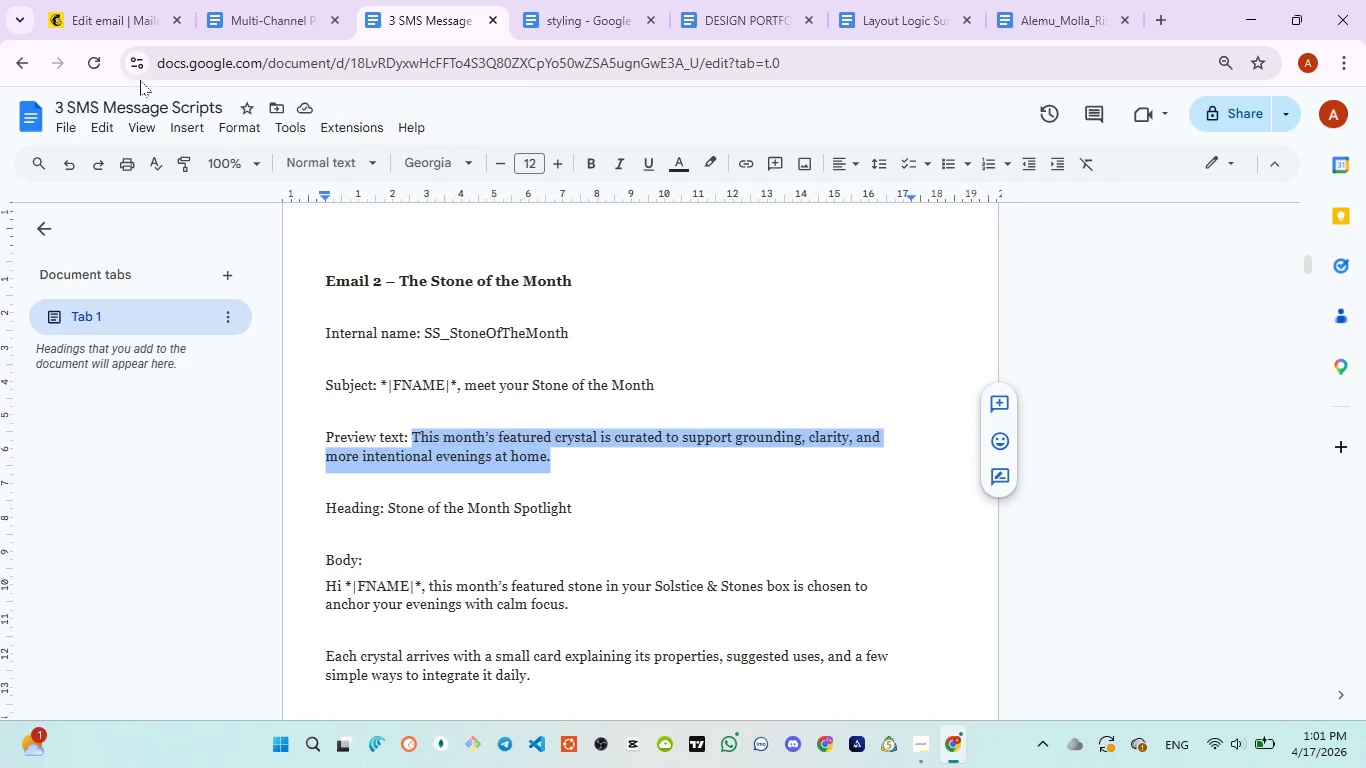 
left_click([121, 31])
 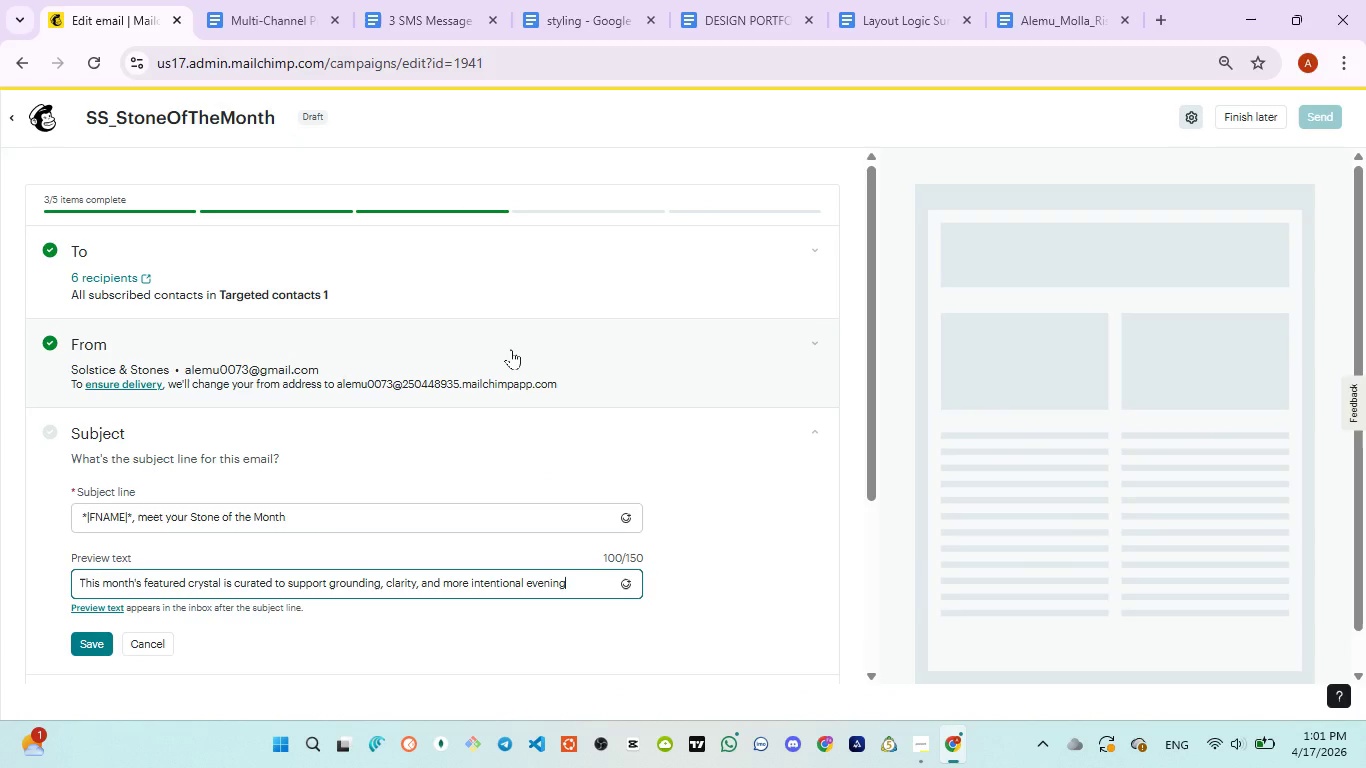 
type(s at home.)
 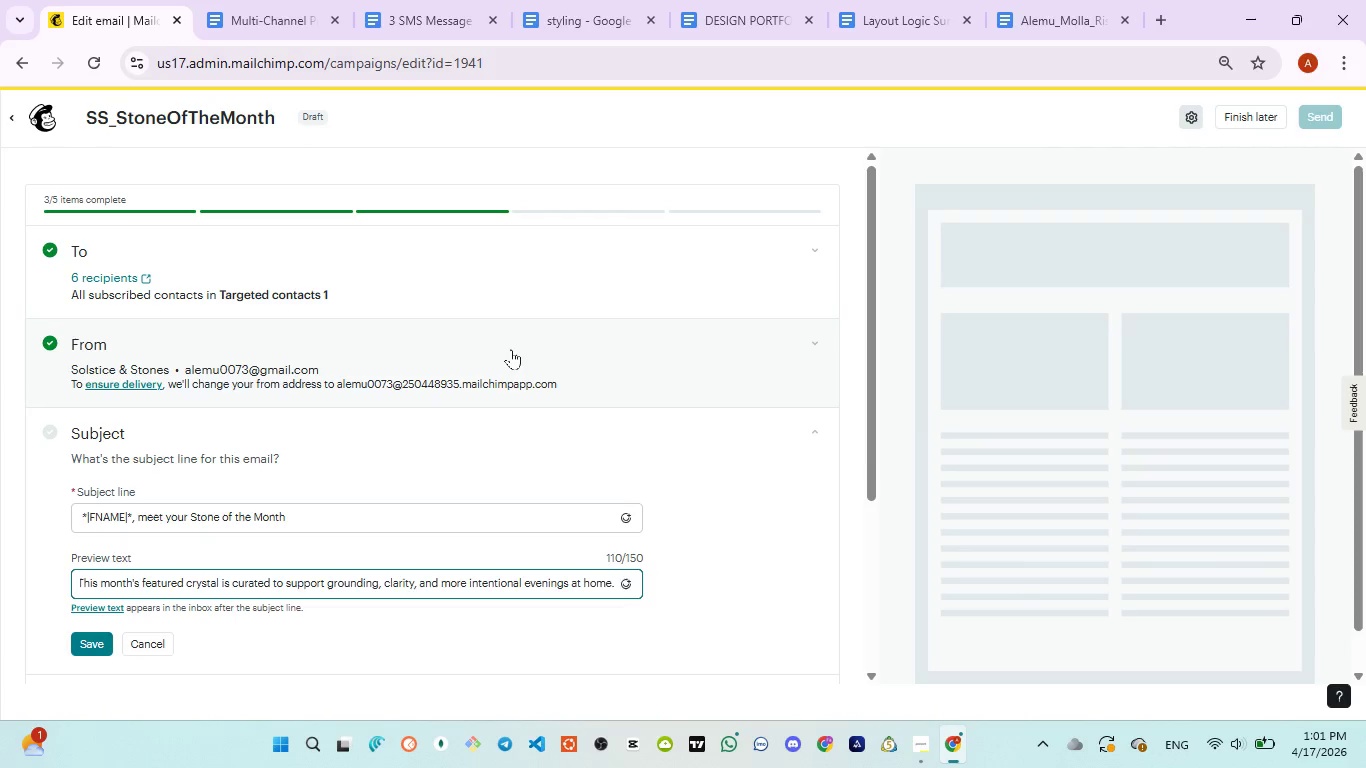 
key(Control+ControlLeft)
 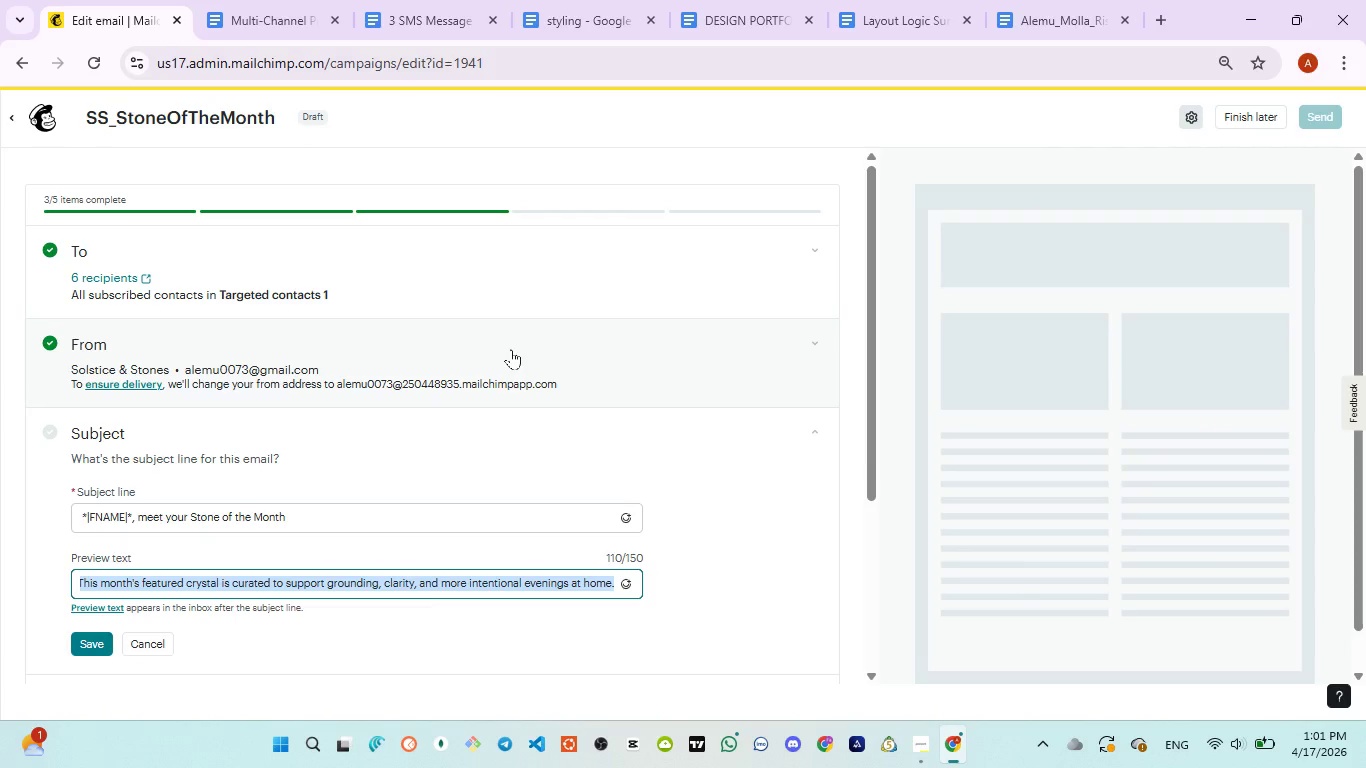 
key(Control+A)
 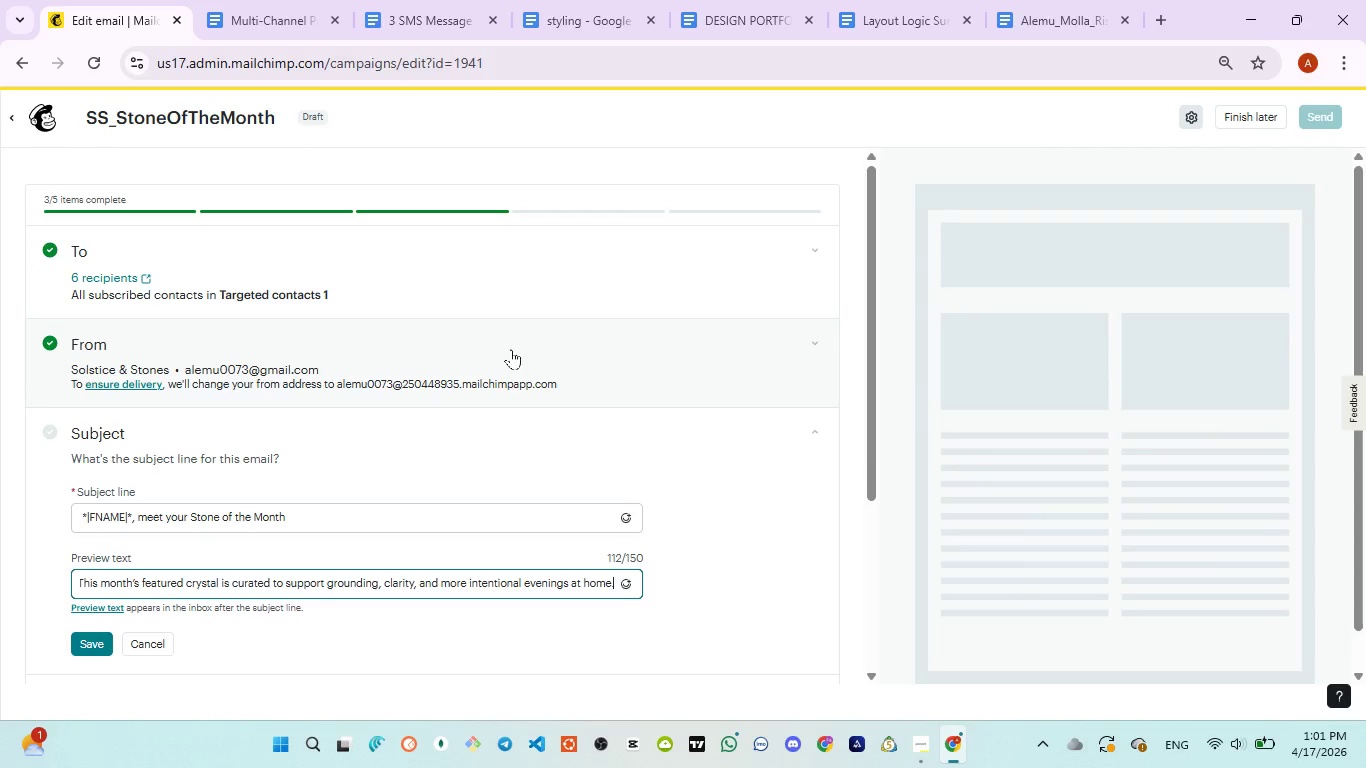 
key(Control+ControlLeft)
 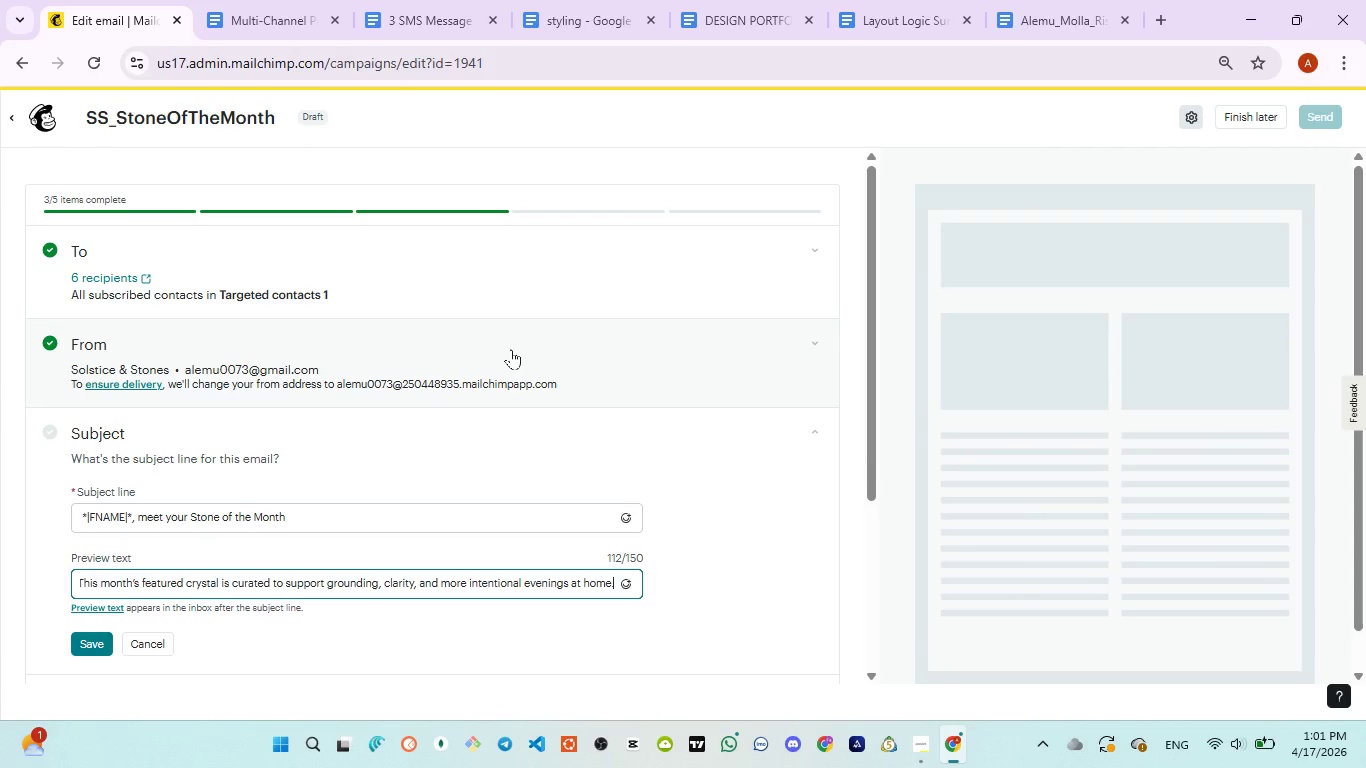 
key(Control+V)
 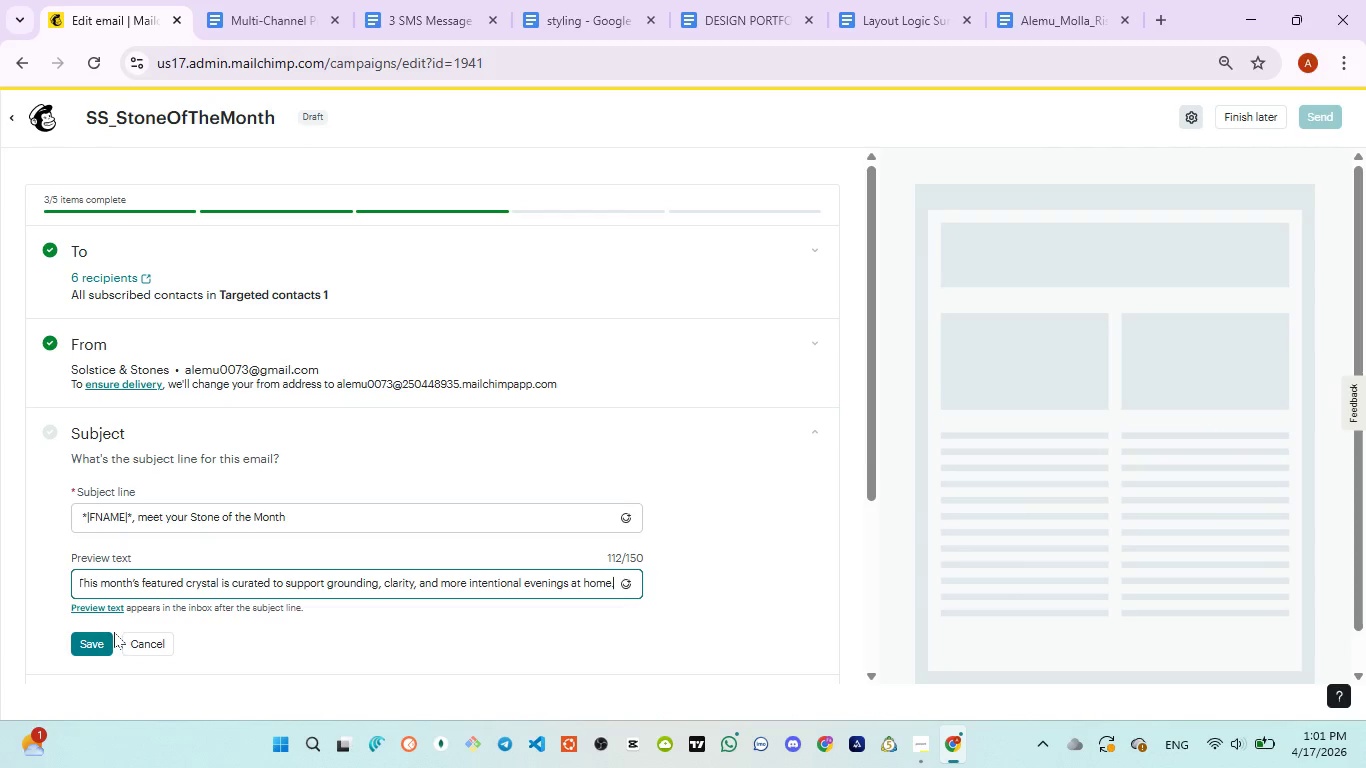 
left_click([98, 645])
 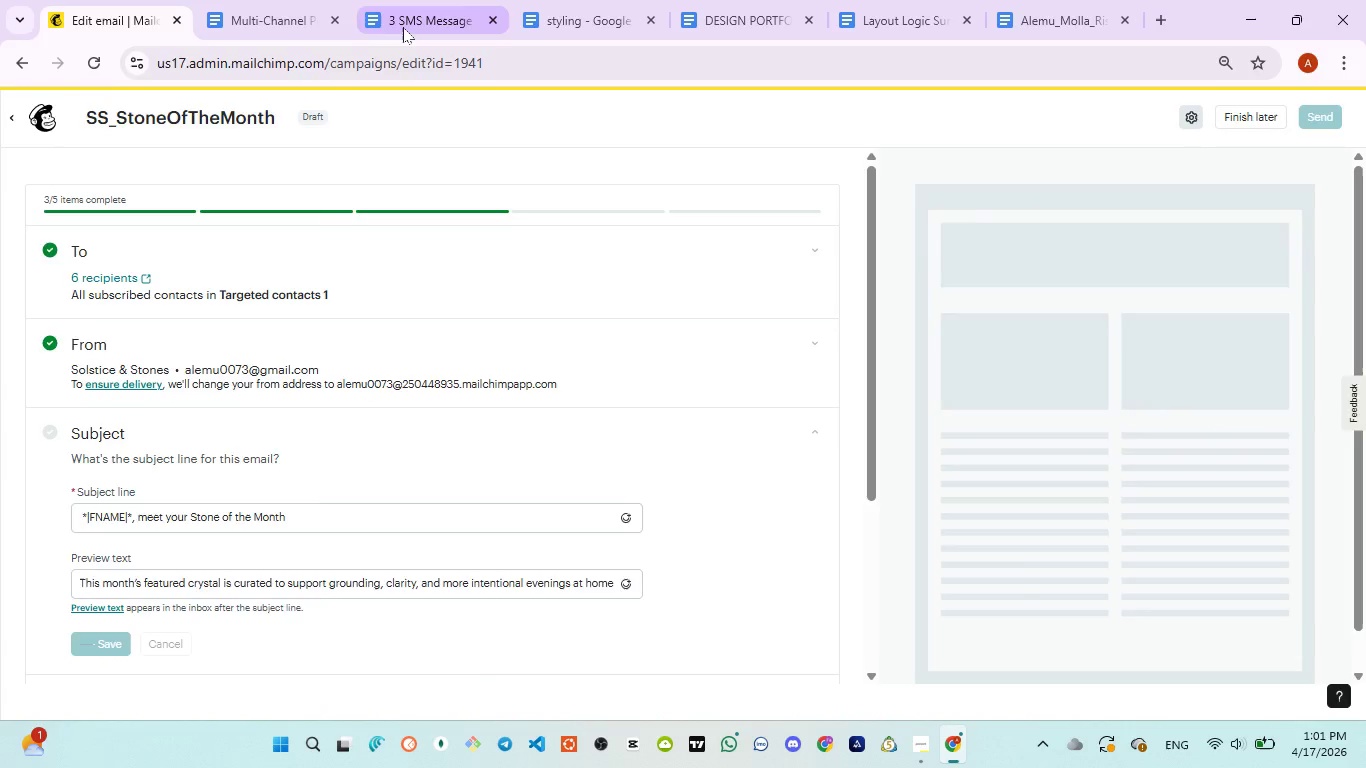 
left_click([403, 27])
 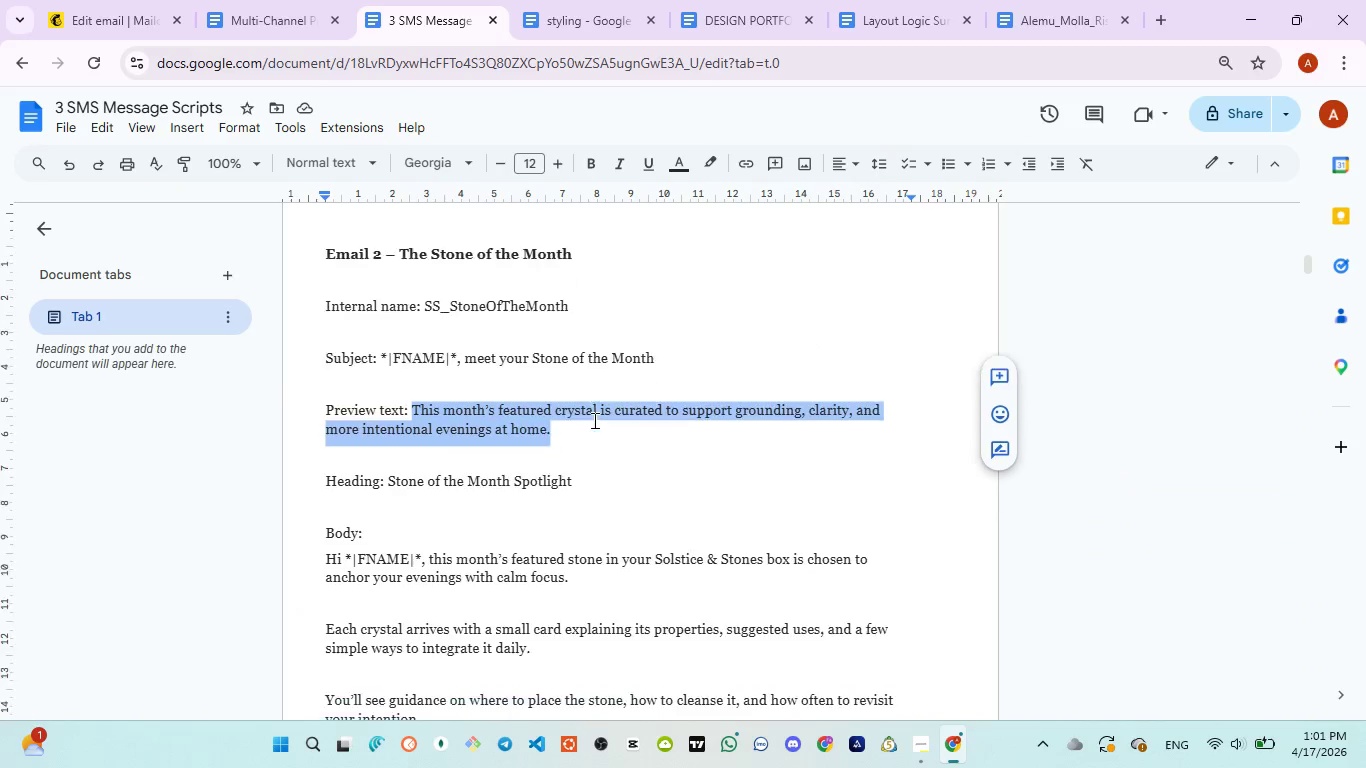 
scroll: coordinate [593, 420], scroll_direction: down, amount: 1.0
 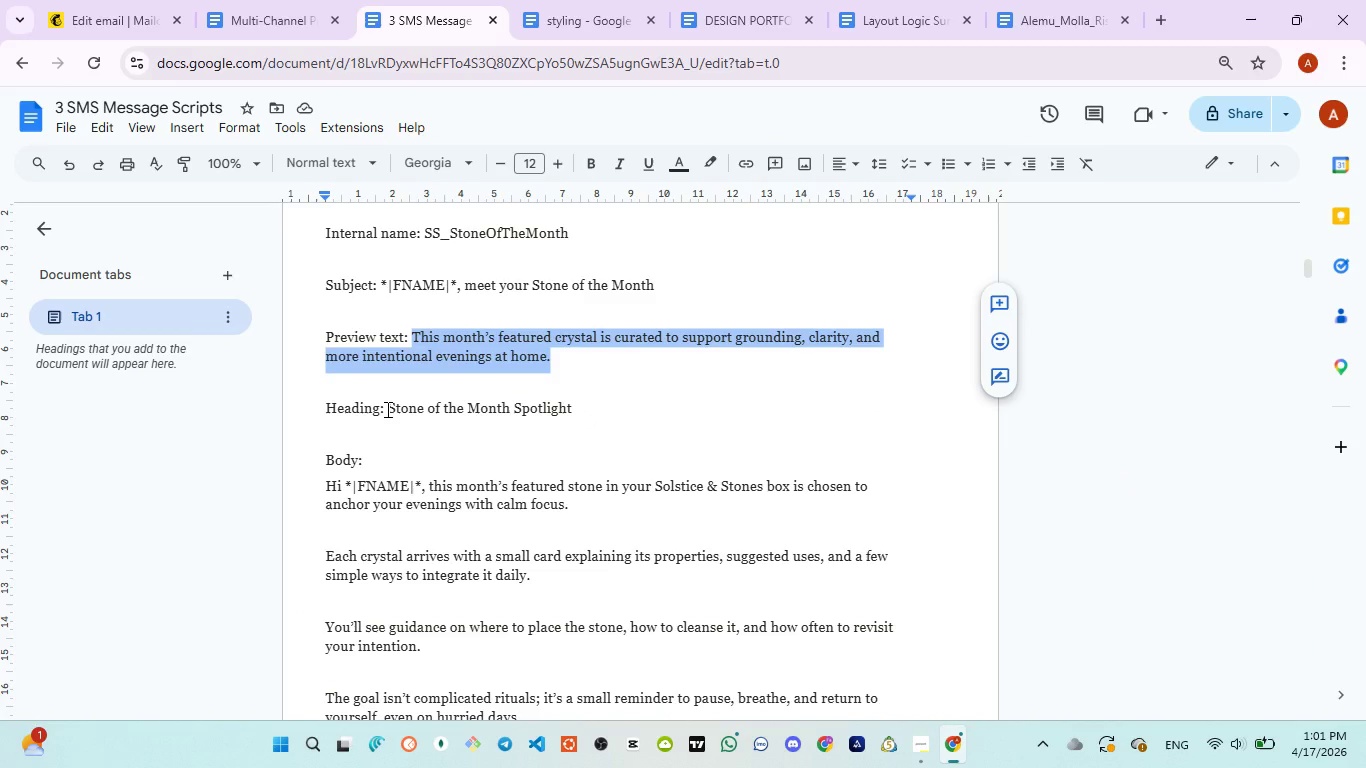 
left_click_drag(start_coordinate=[386, 409], to_coordinate=[598, 419])
 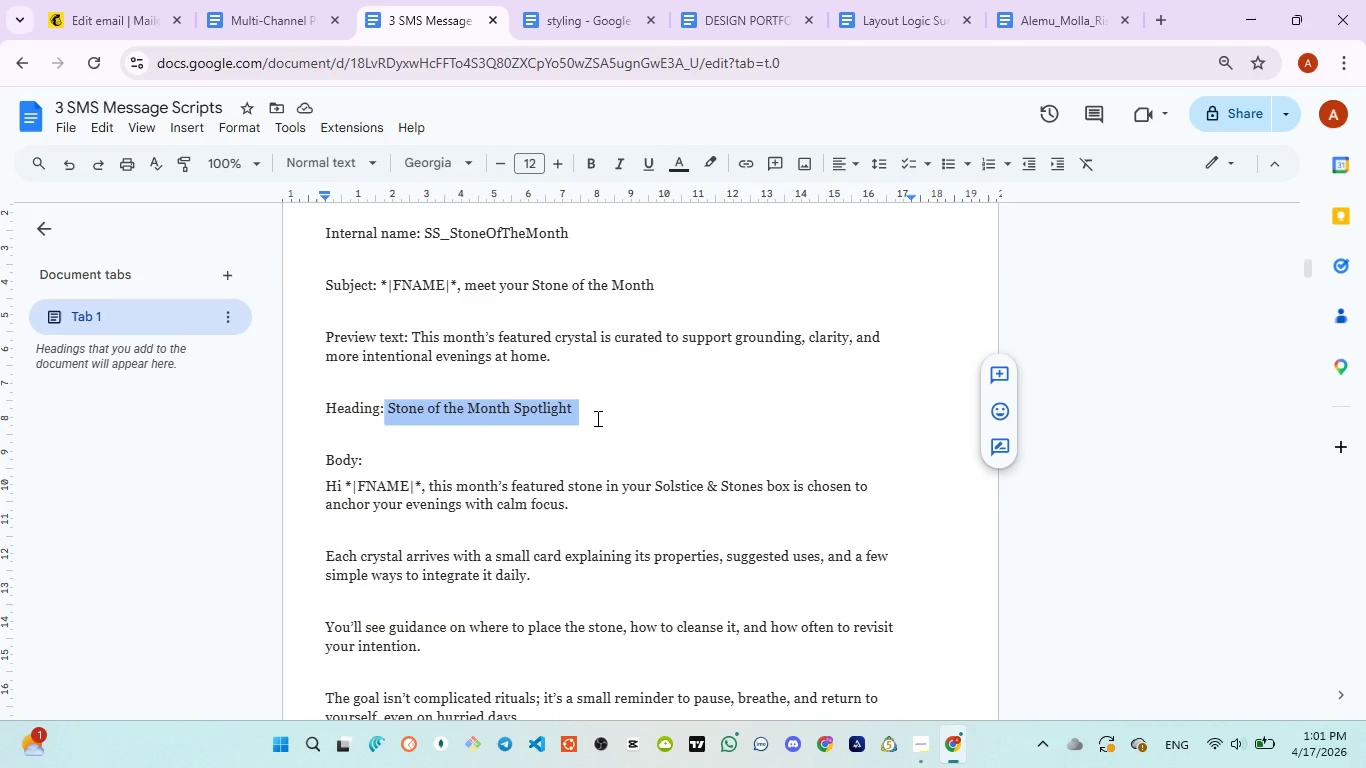 
key(Control+C)
 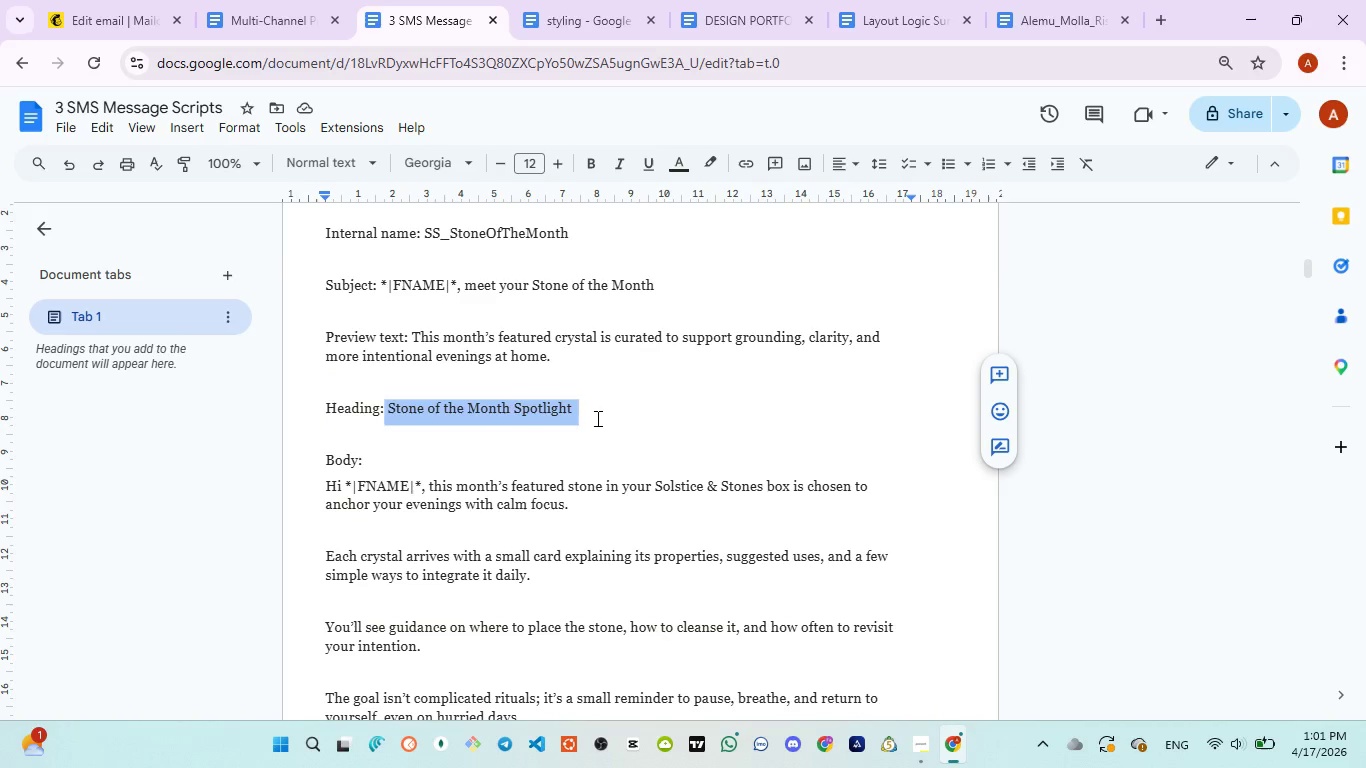 
key(Control+C)
 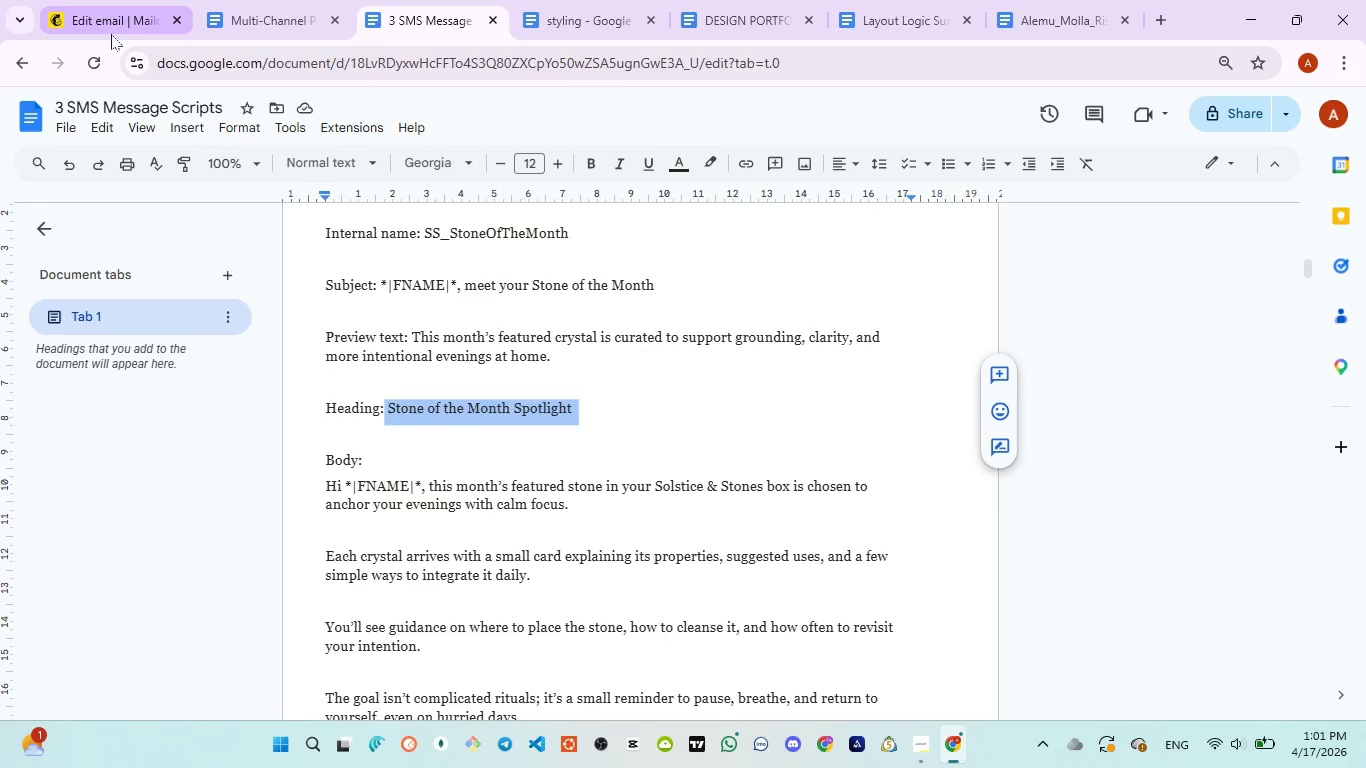 
left_click([111, 33])
 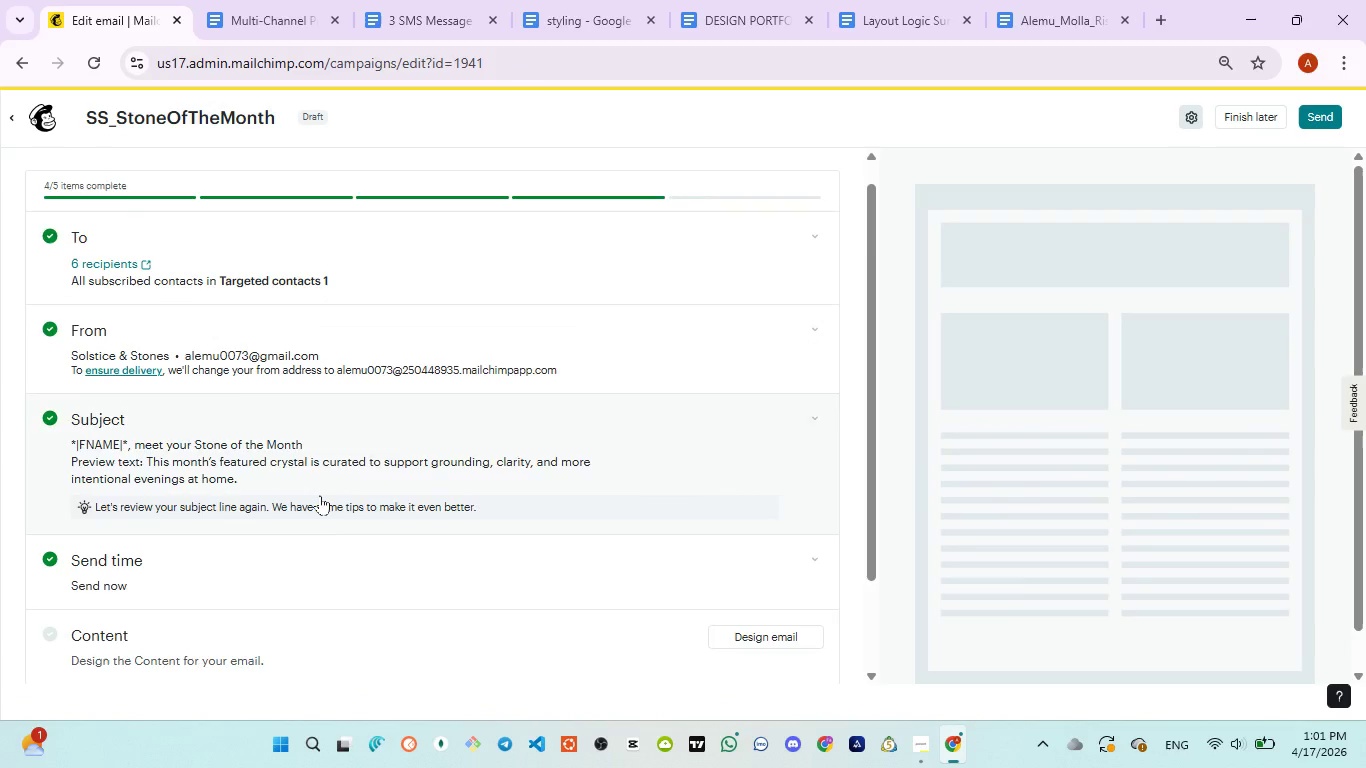 
scroll: coordinate [321, 508], scroll_direction: down, amount: 4.0
 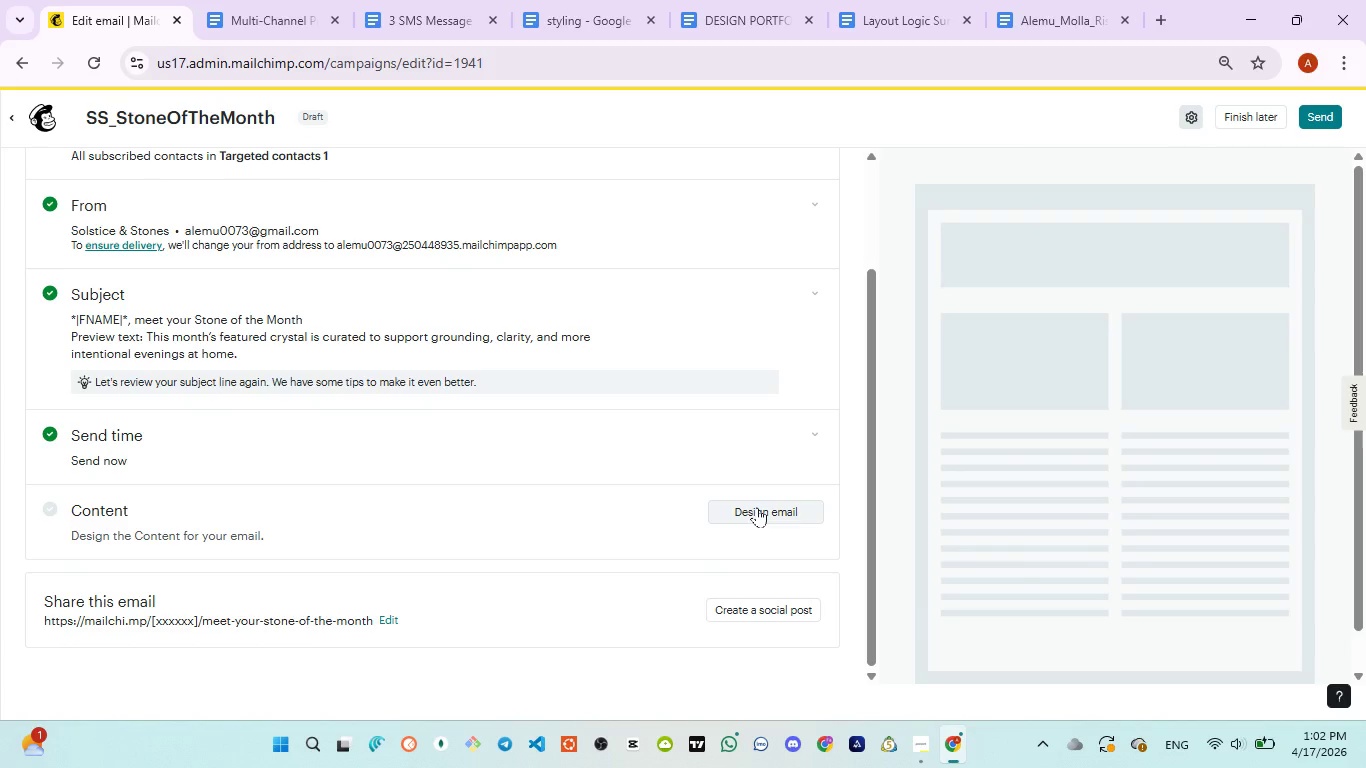 
left_click([757, 507])
 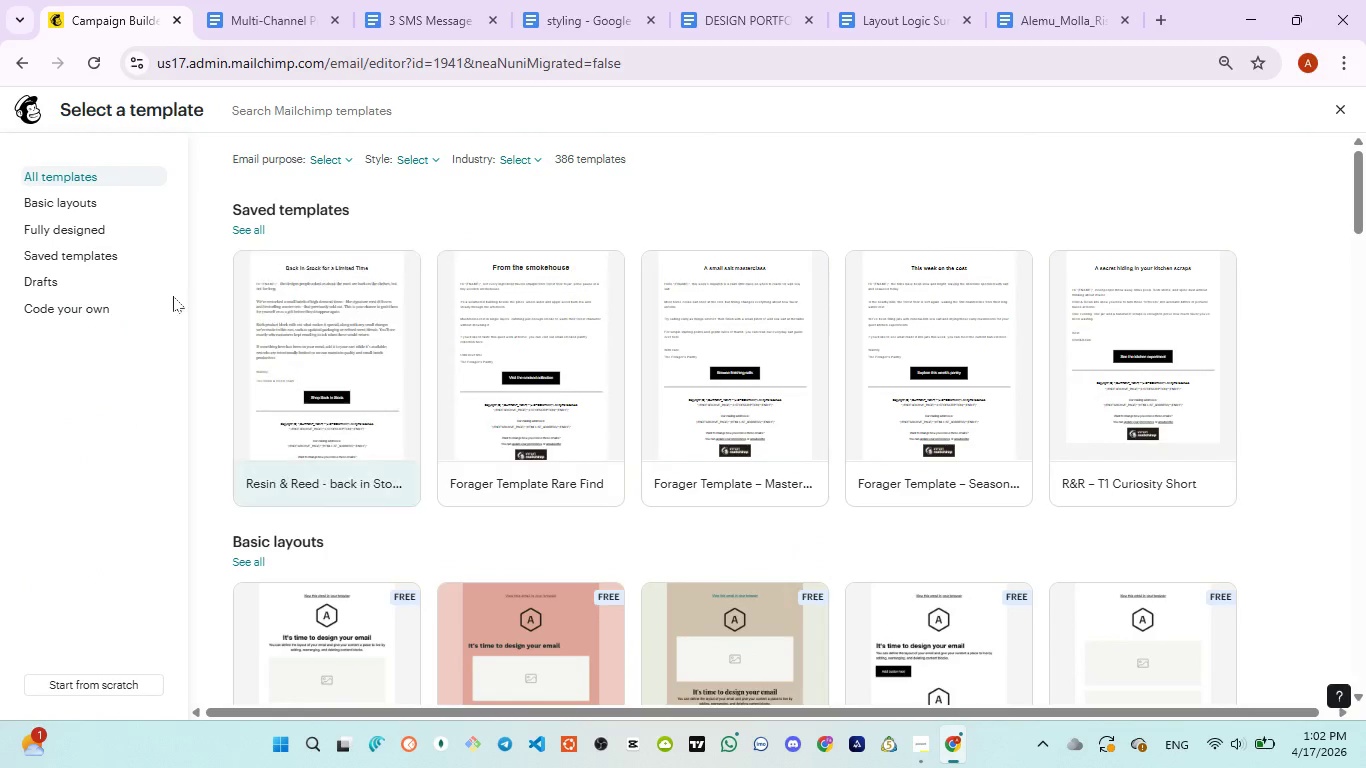 
wait(7.88)
 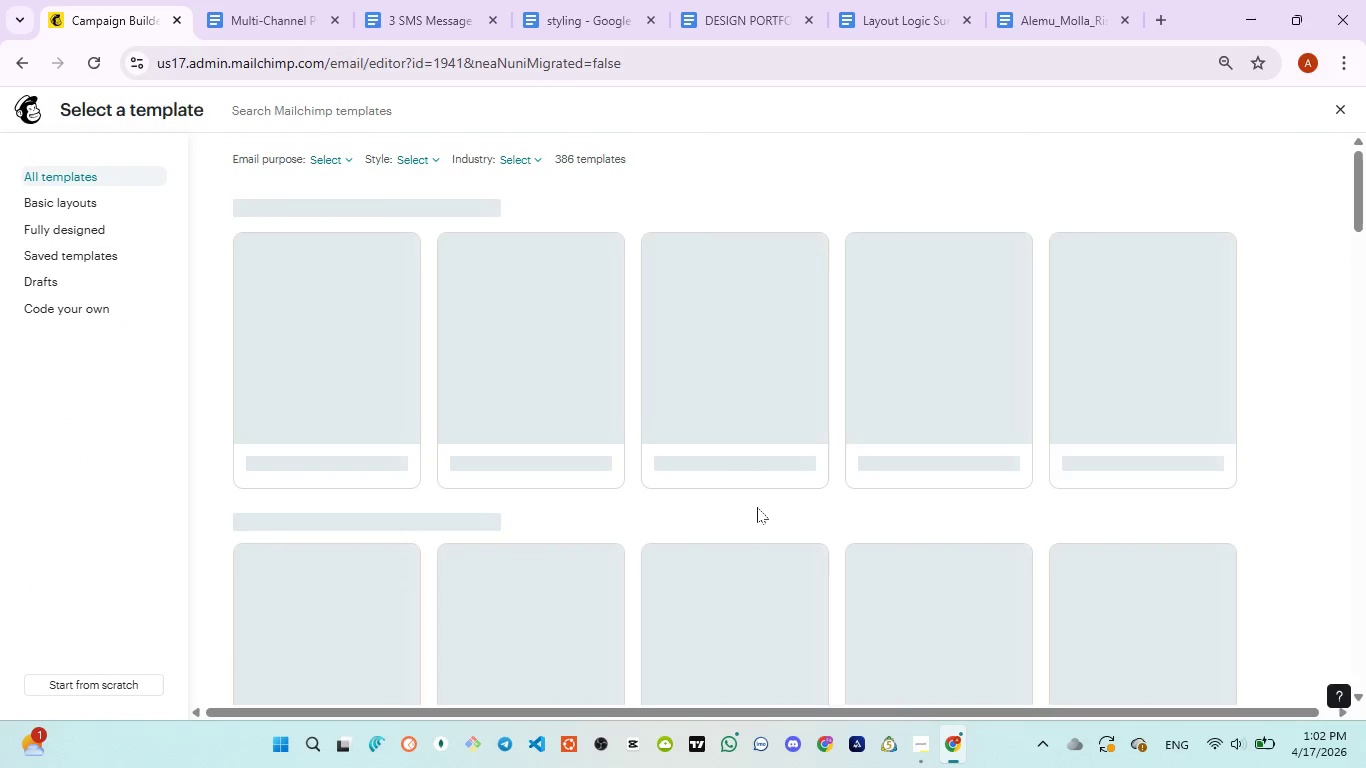 
mouse_move([872, 431])
 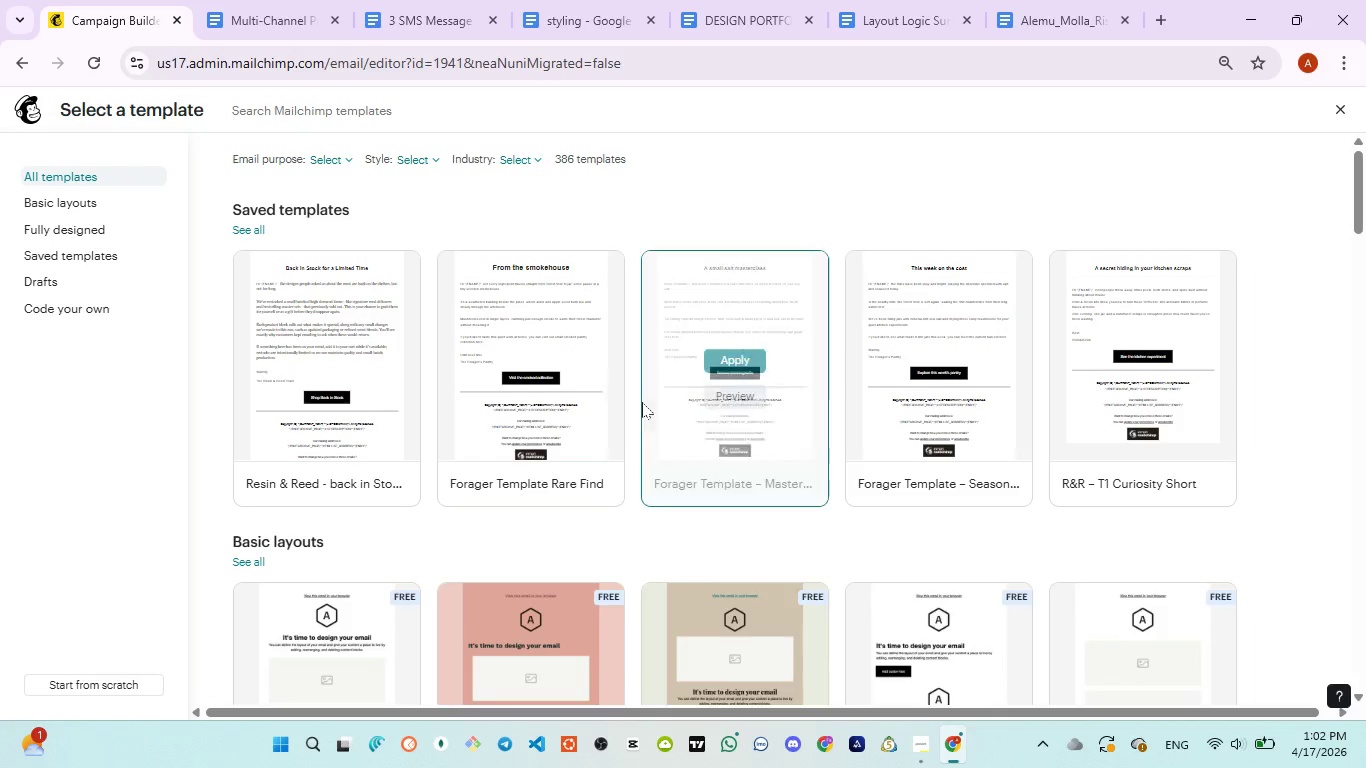 
scroll: coordinate [415, 566], scroll_direction: down, amount: 2.0
 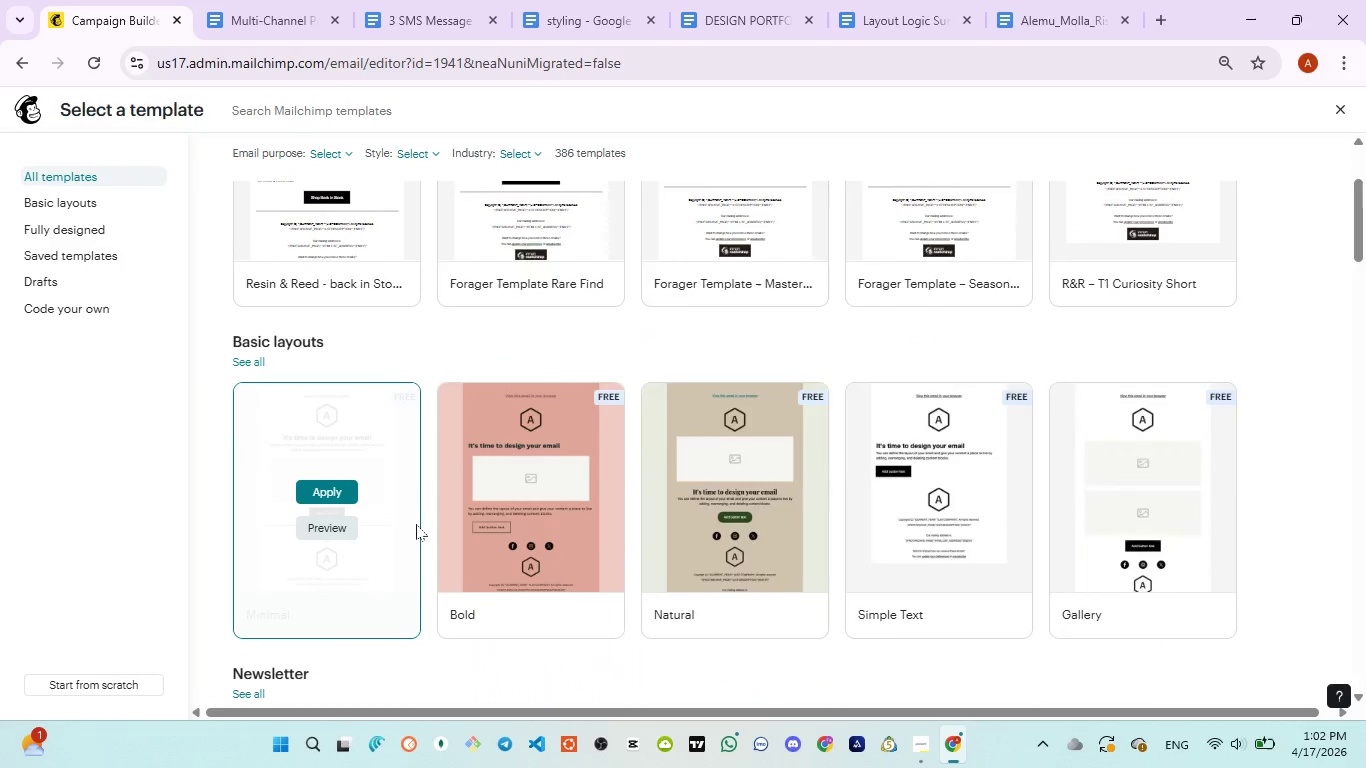 
scroll: coordinate [416, 524], scroll_direction: up, amount: 3.0
 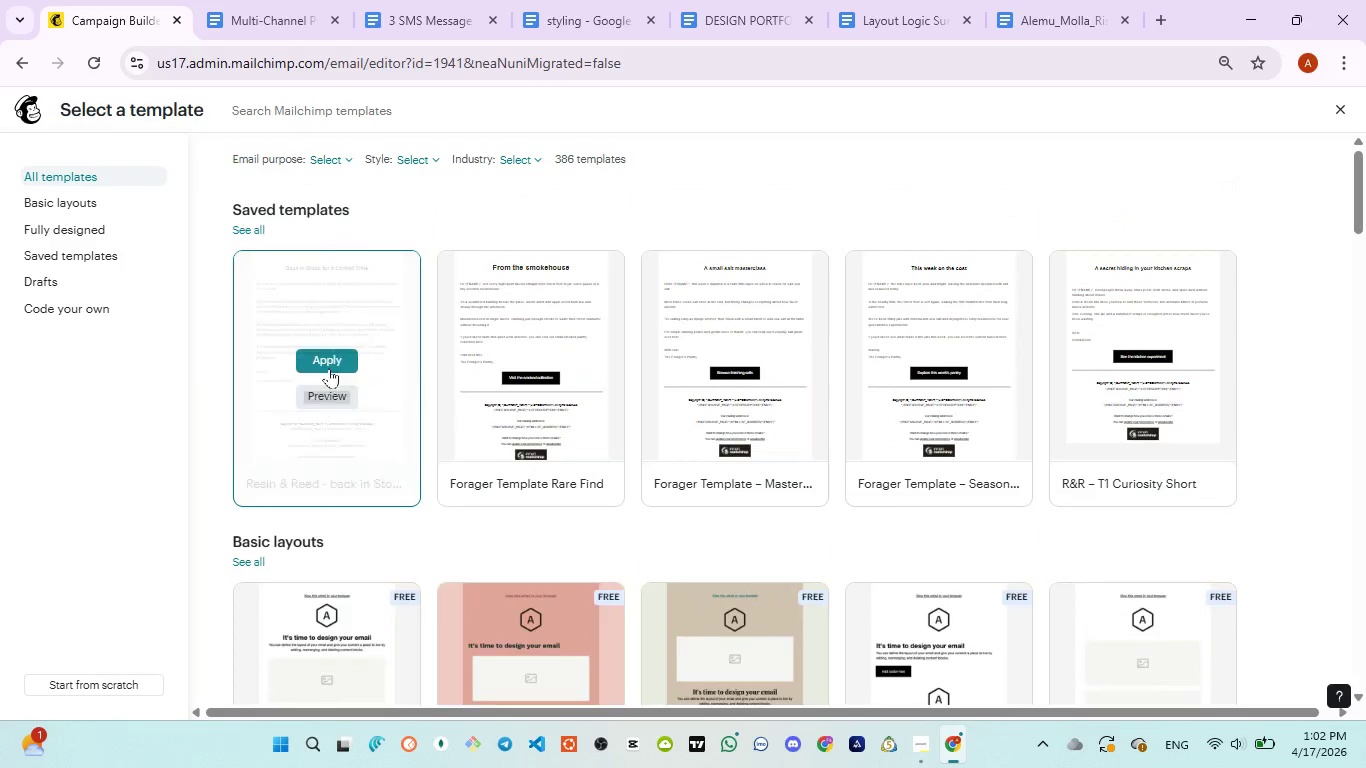 
mouse_move([334, 362])
 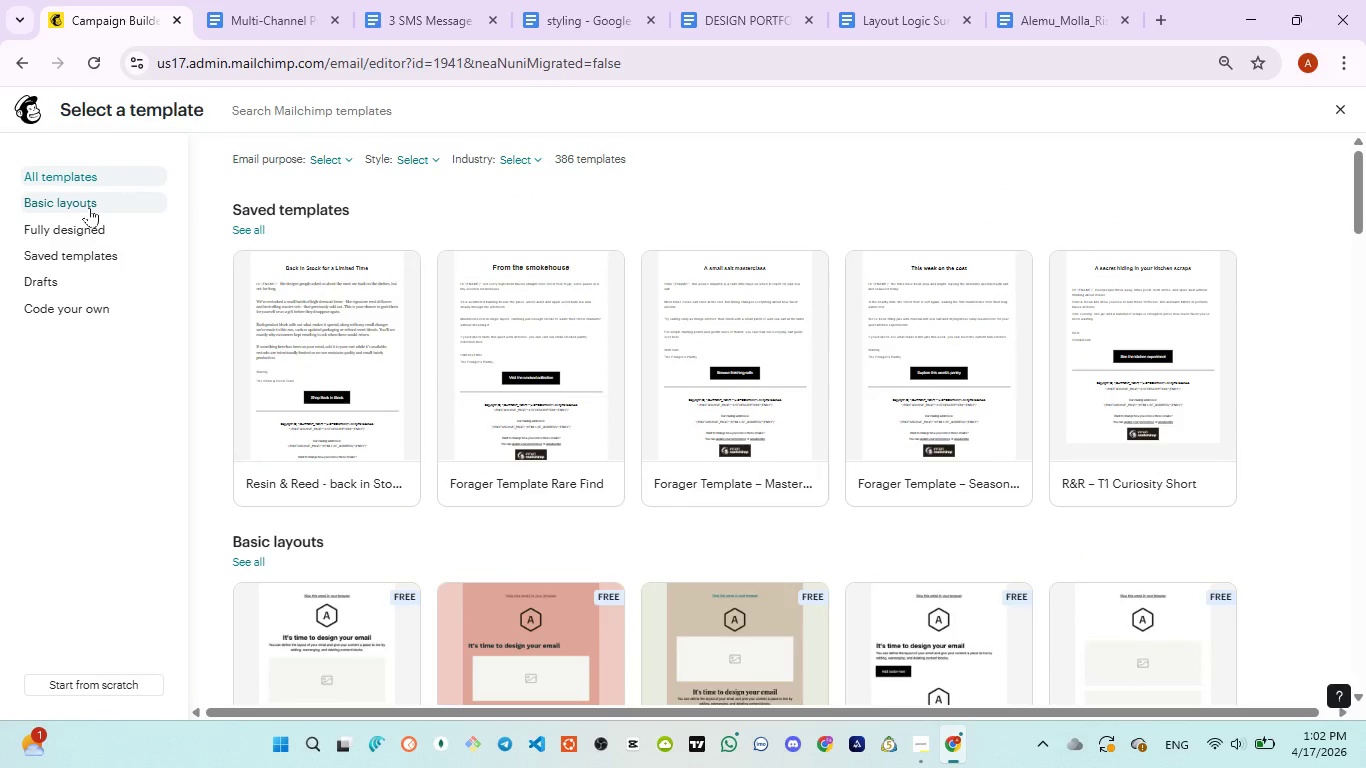 
left_click([89, 207])
 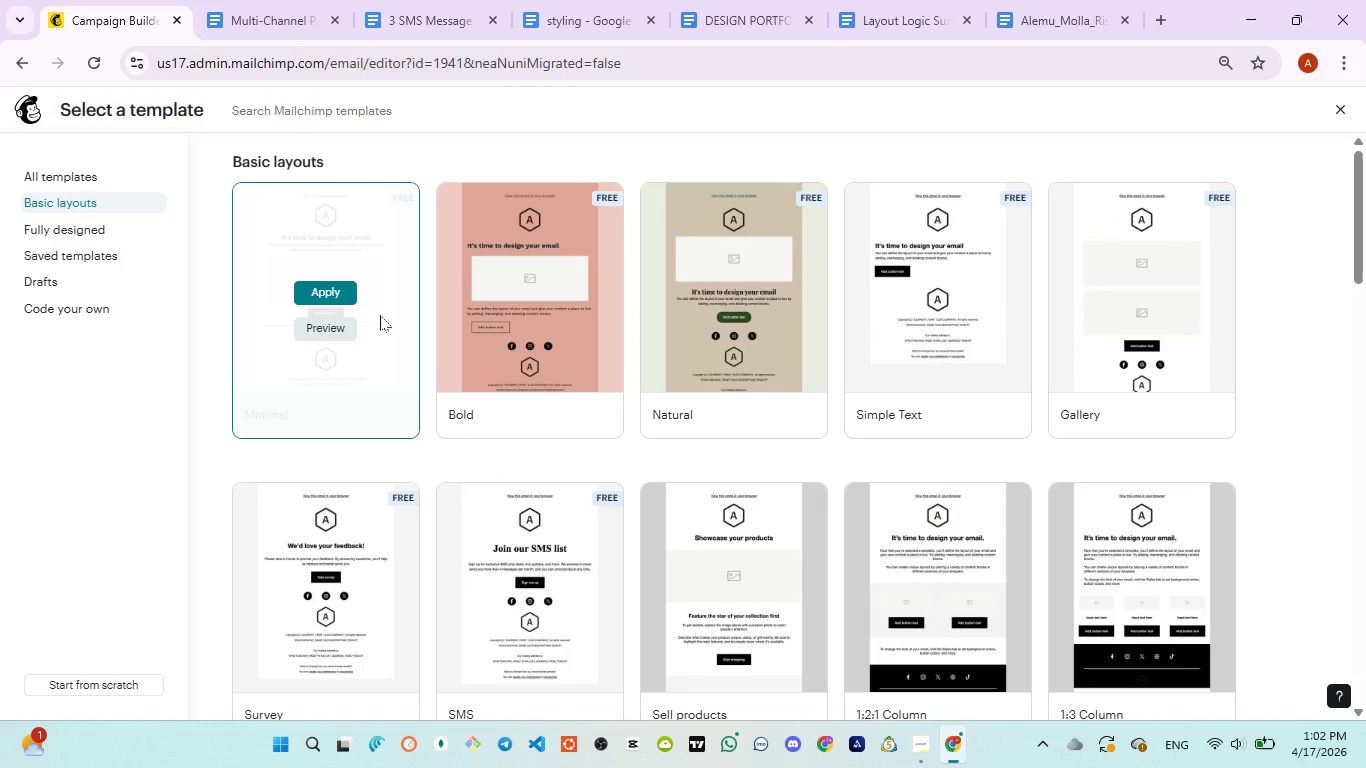 
scroll: coordinate [380, 316], scroll_direction: up, amount: 2.0
 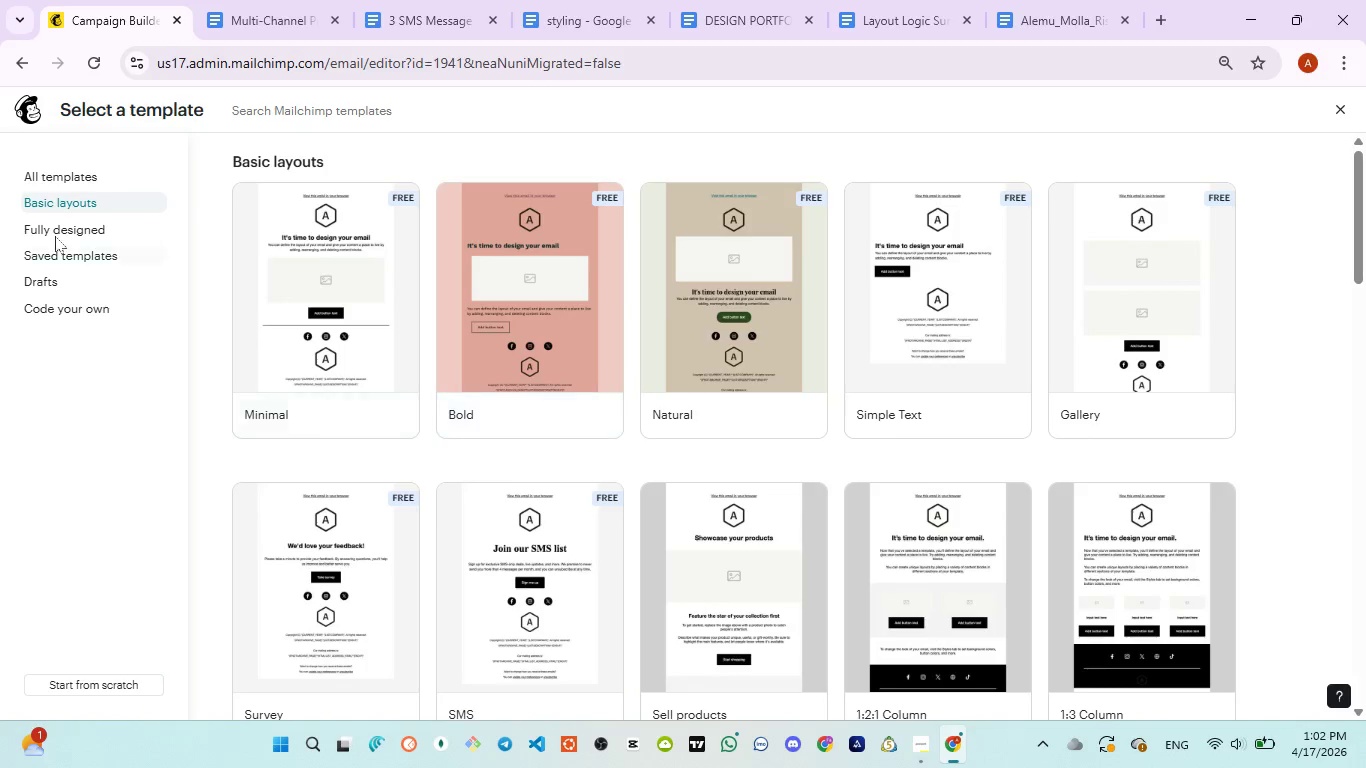 
left_click([59, 180])
 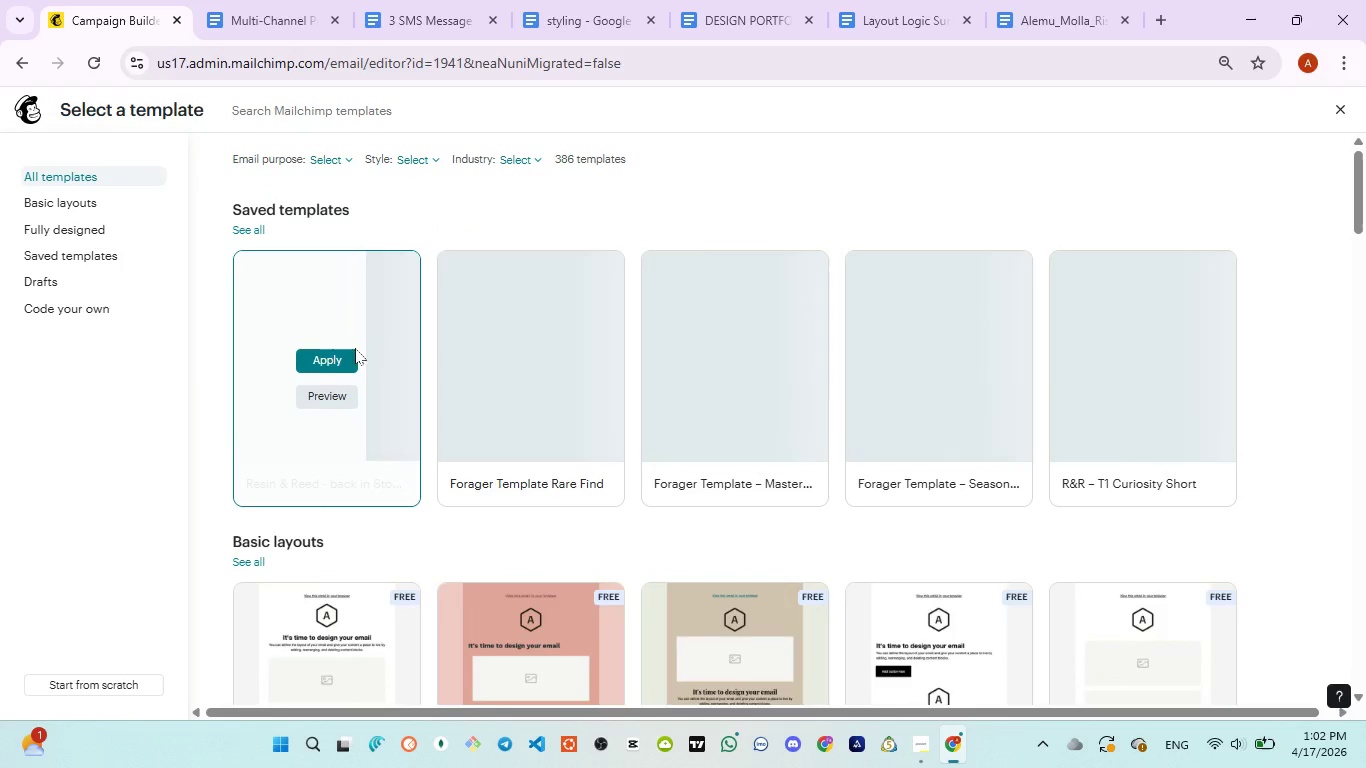 
left_click([332, 361])
 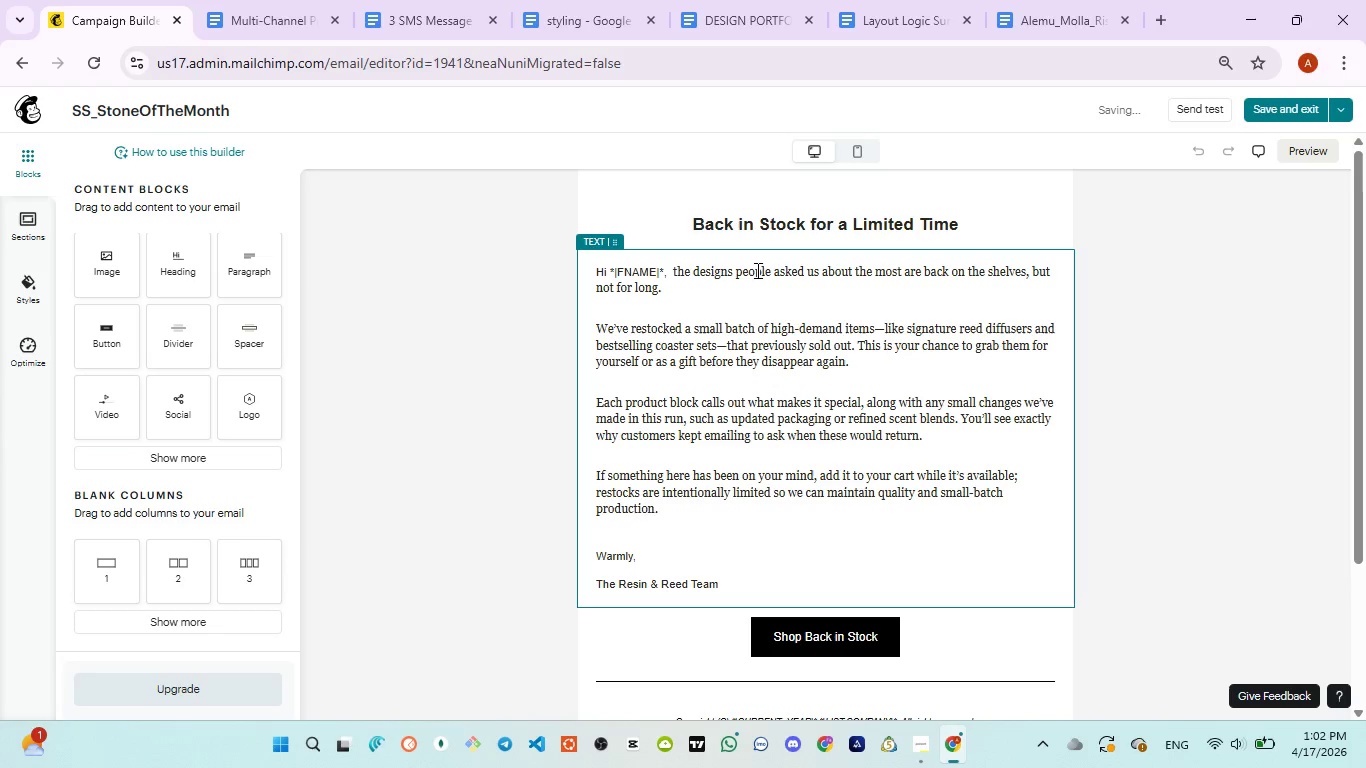 
left_click([738, 214])
 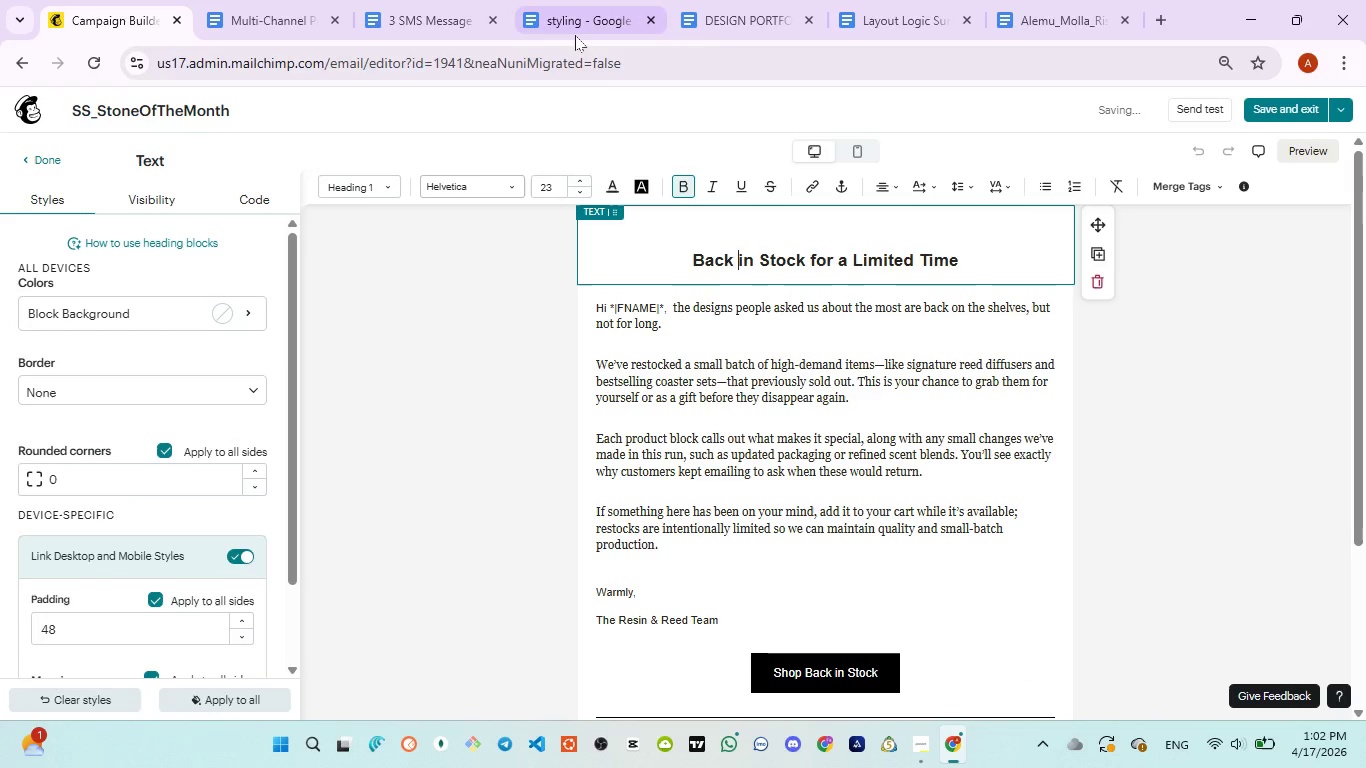 
left_click([575, 31])
 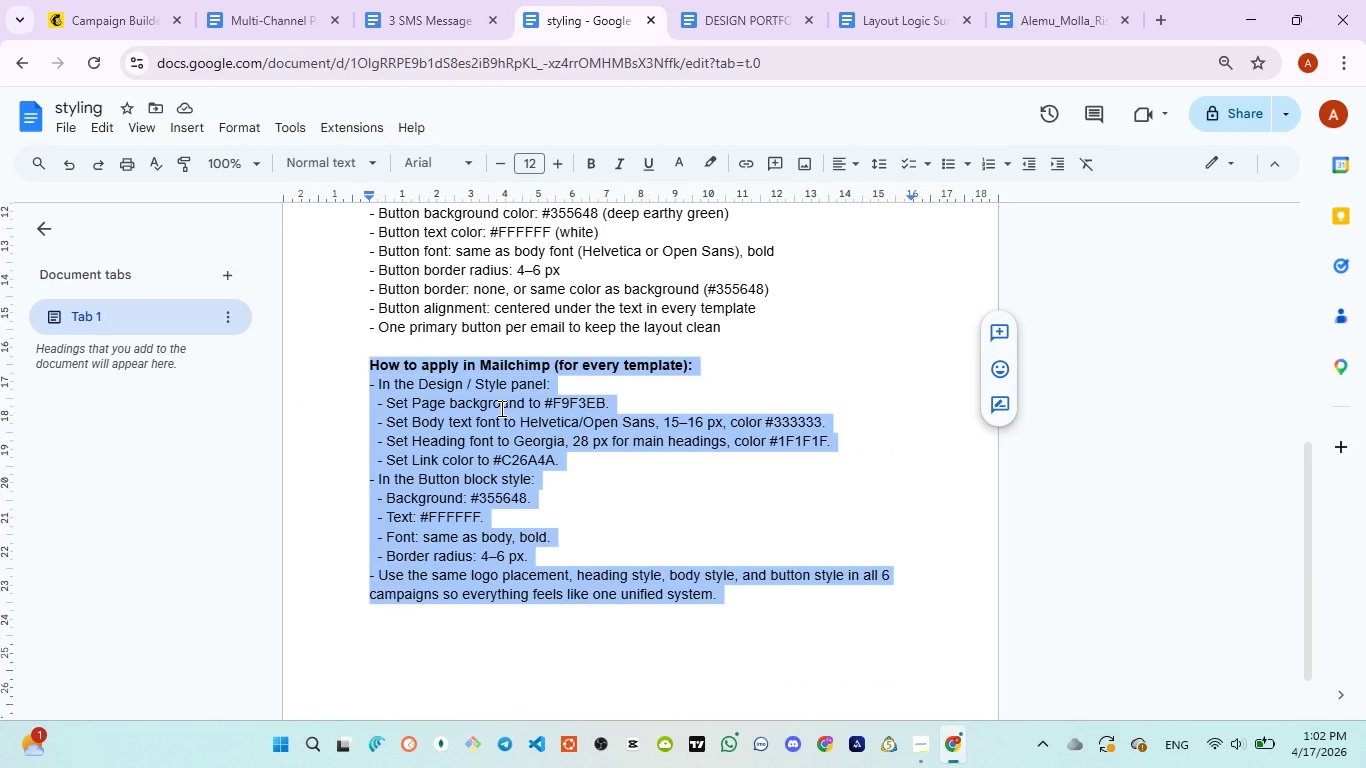 
scroll: coordinate [500, 408], scroll_direction: up, amount: 9.0
 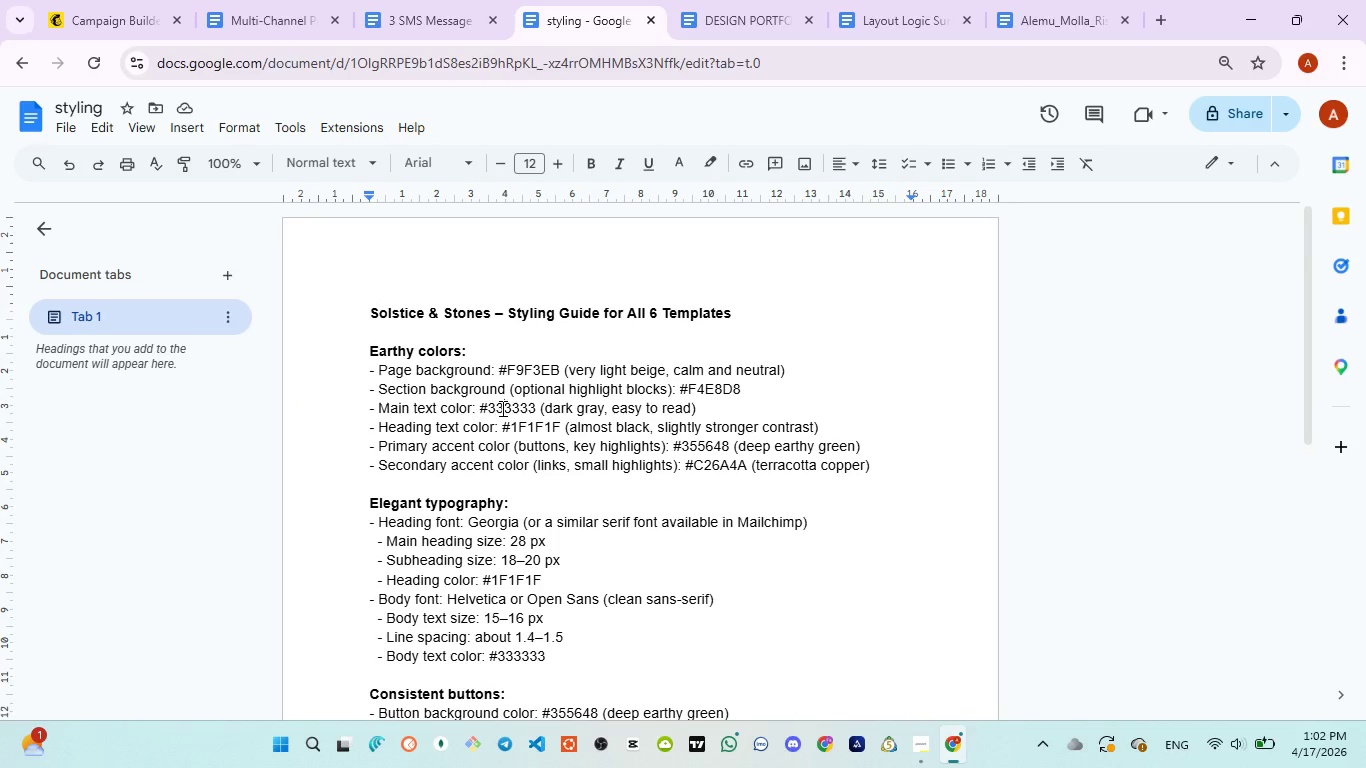 
left_click([501, 408])
 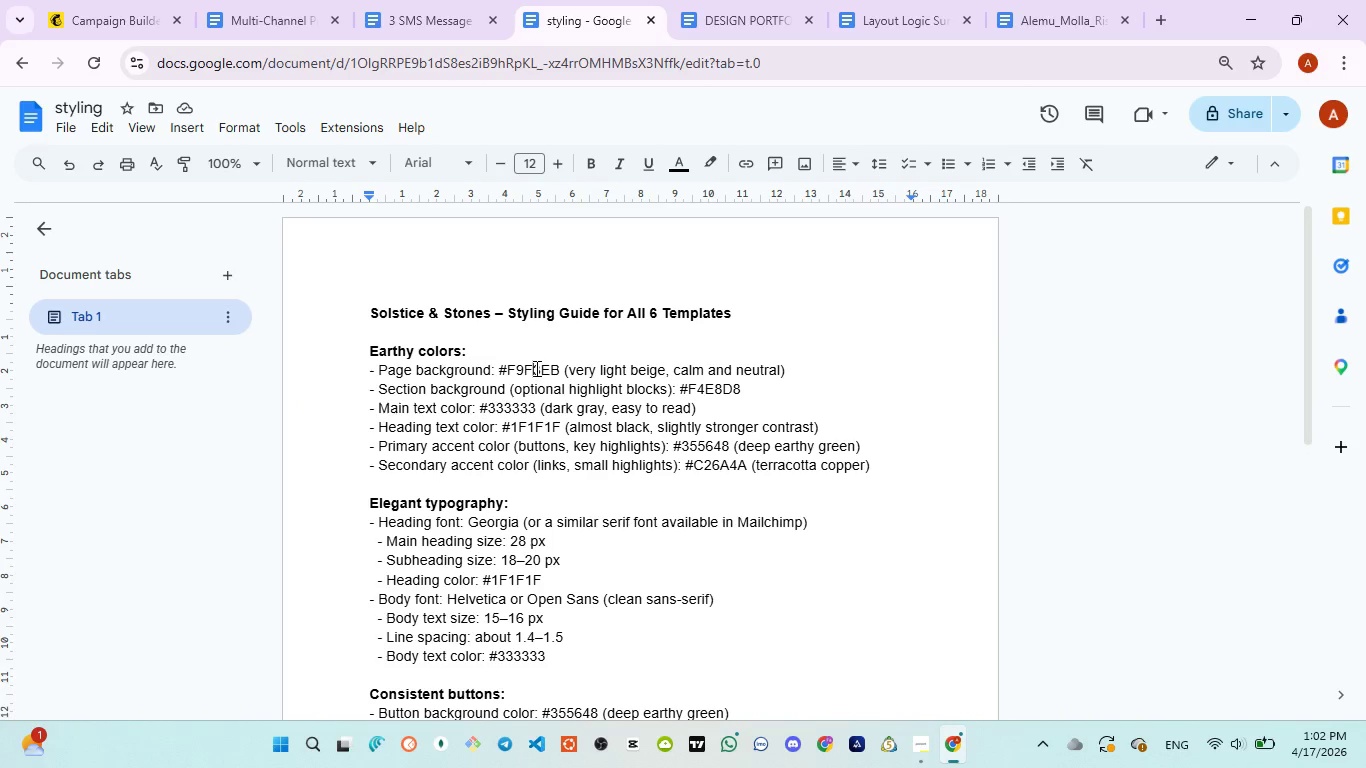 
double_click([535, 368])
 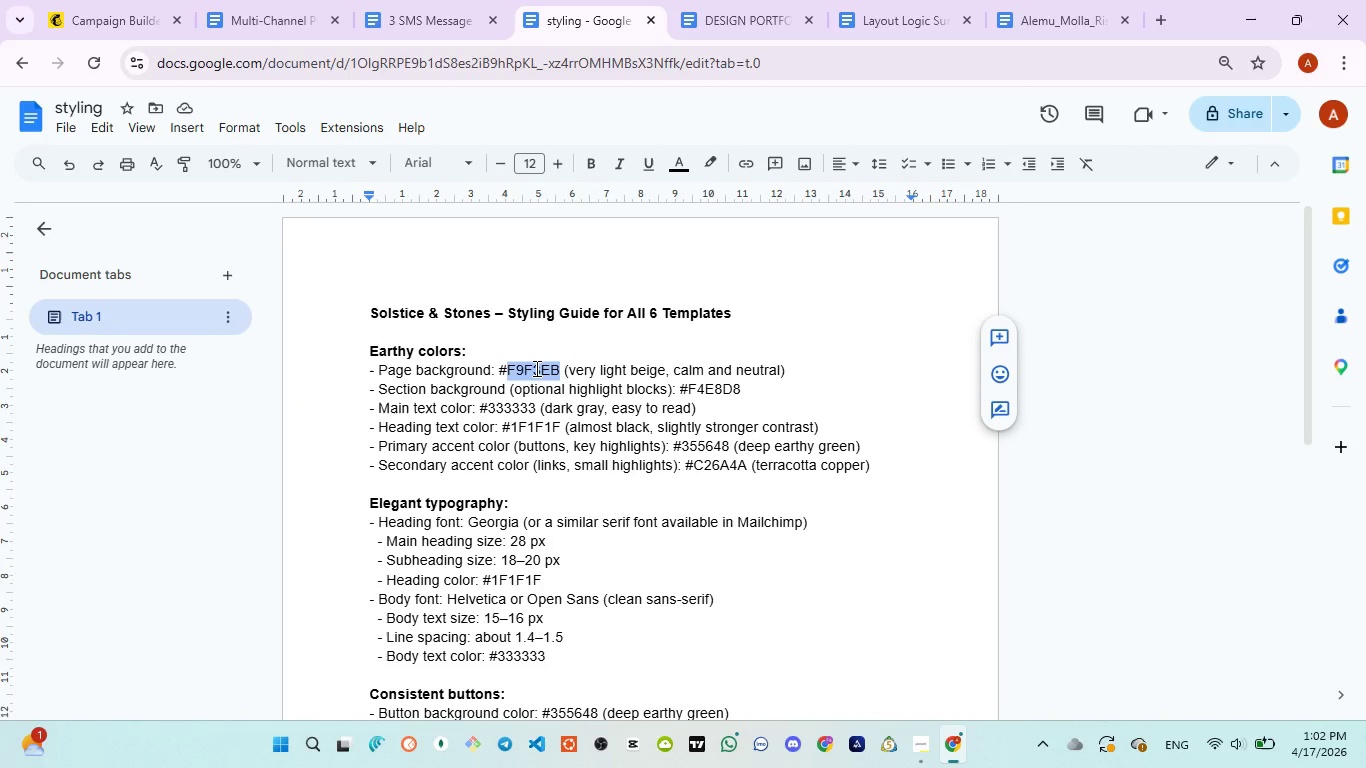 
key(Control+C)
 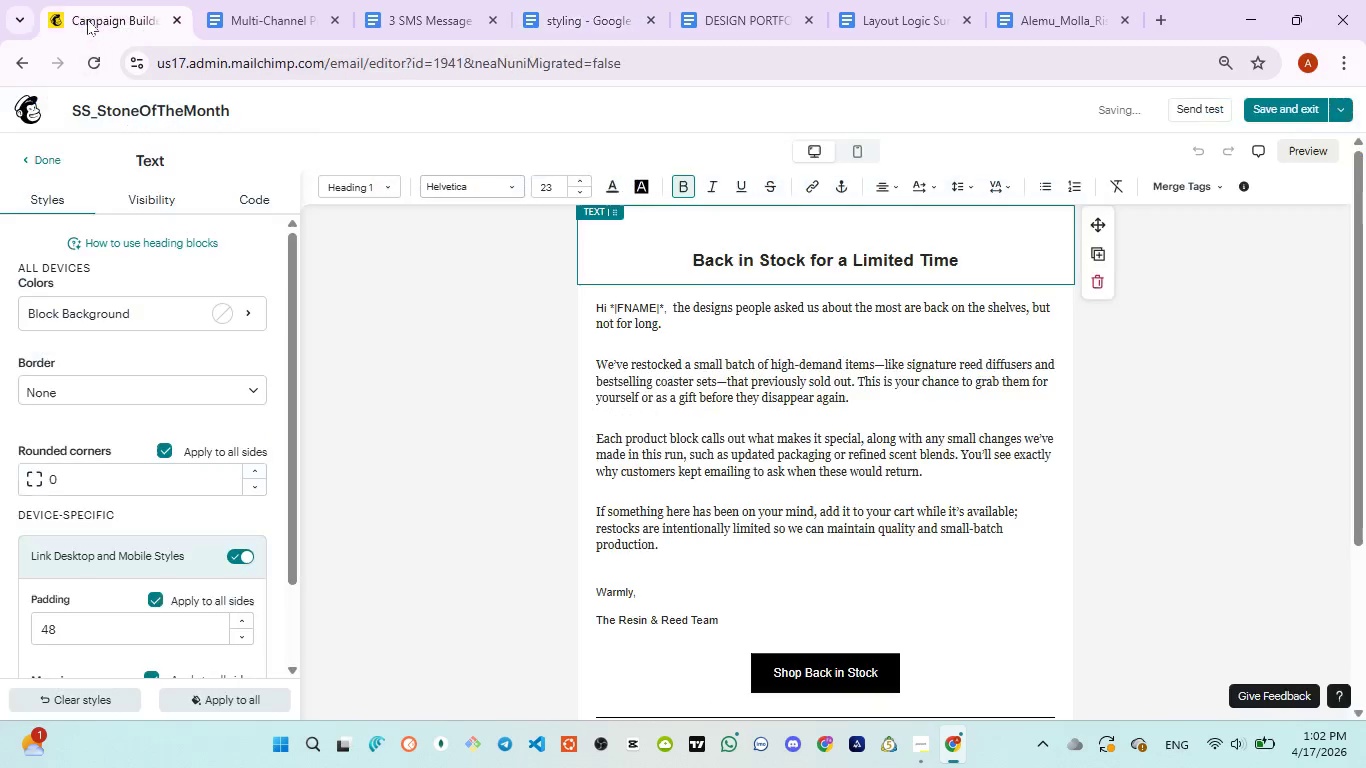 
left_click([87, 19])
 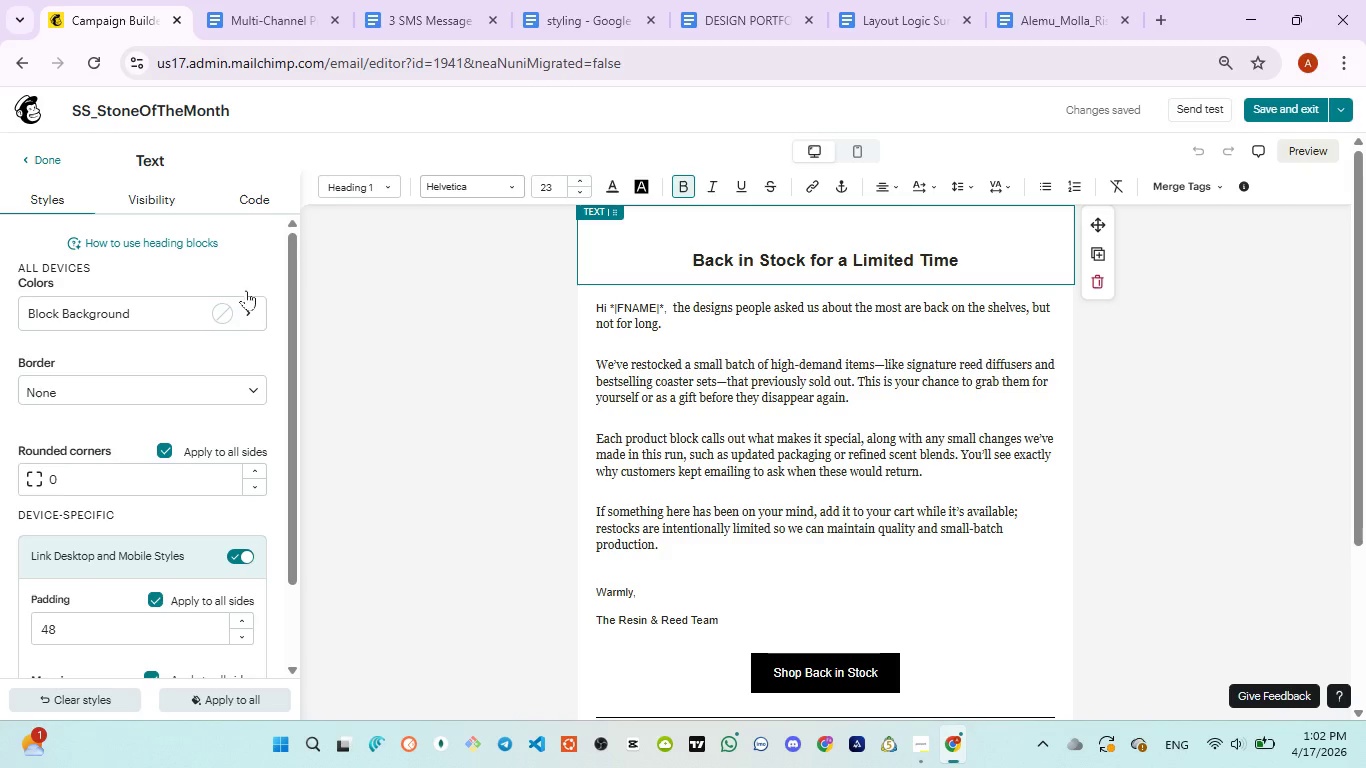 
left_click([249, 312])
 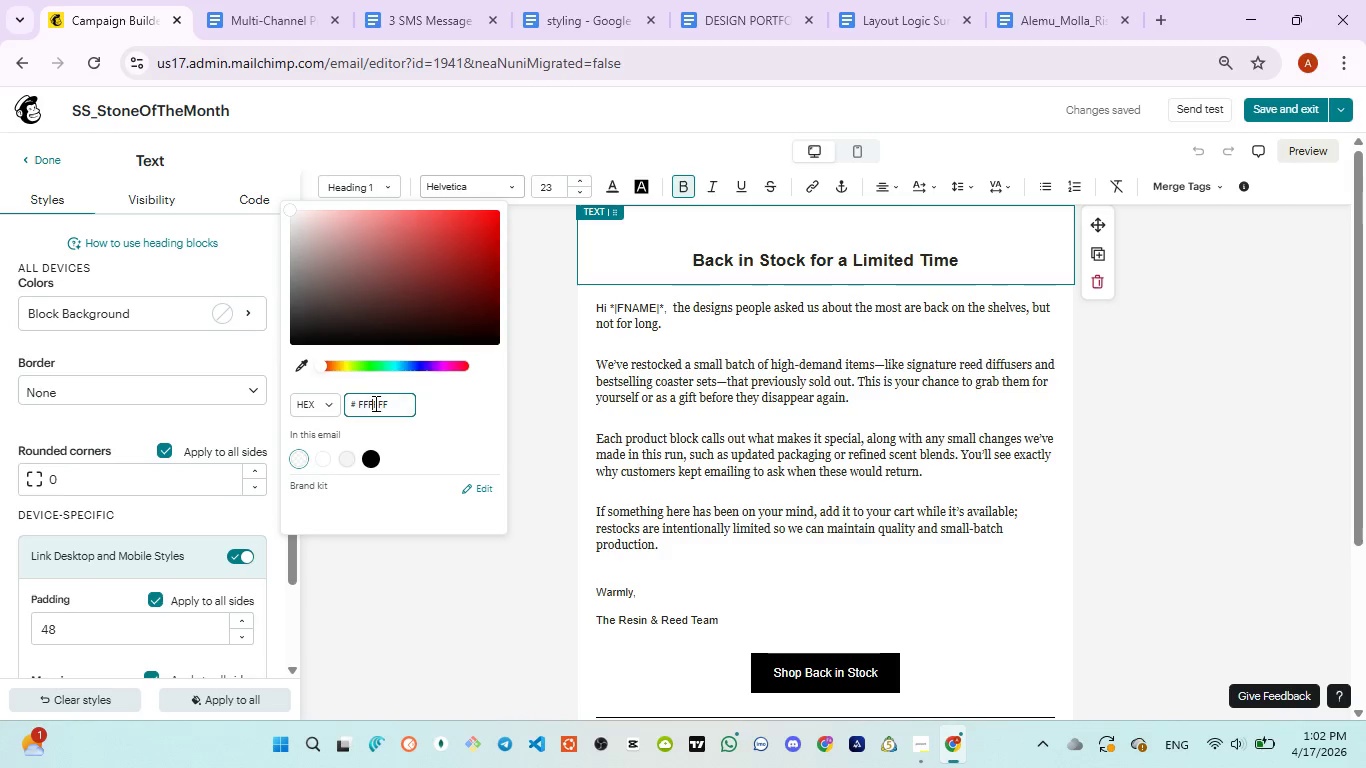 
double_click([374, 403])
 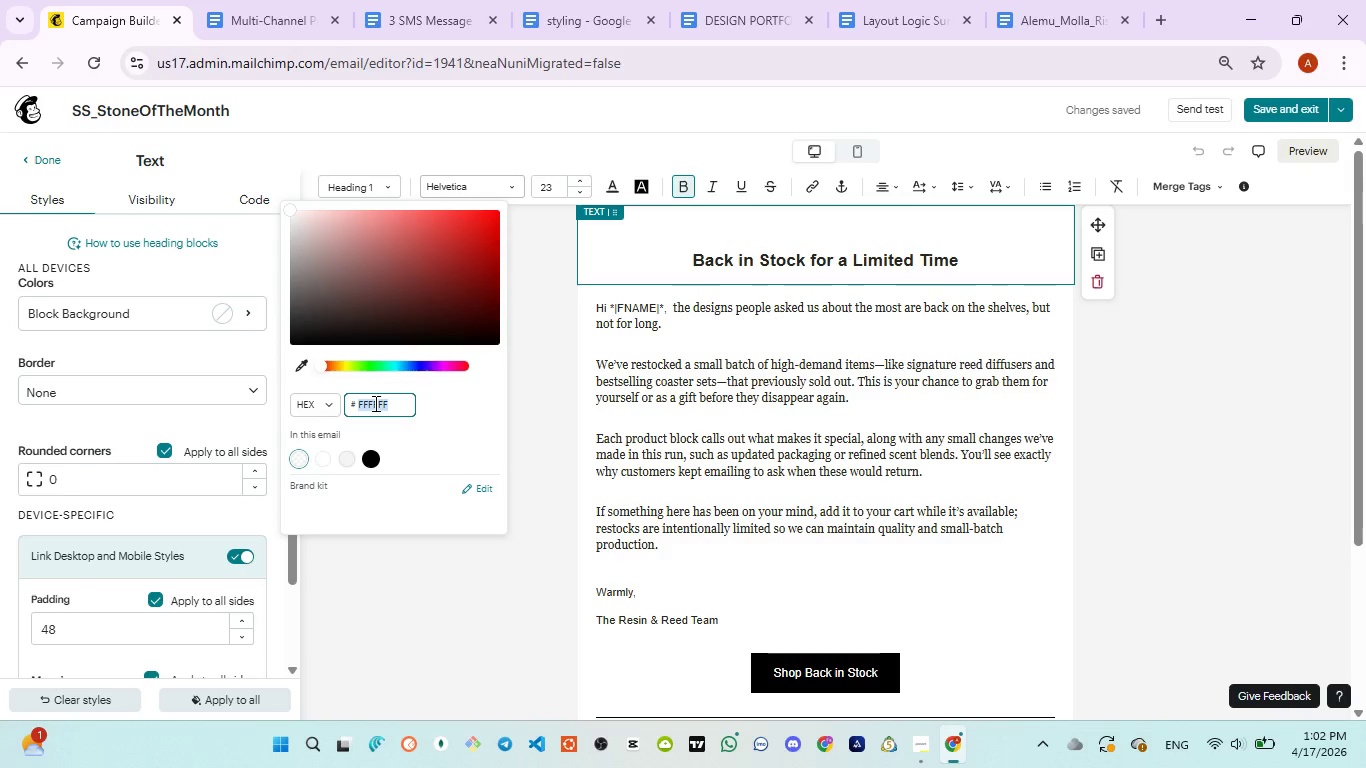 
key(Control+V)
 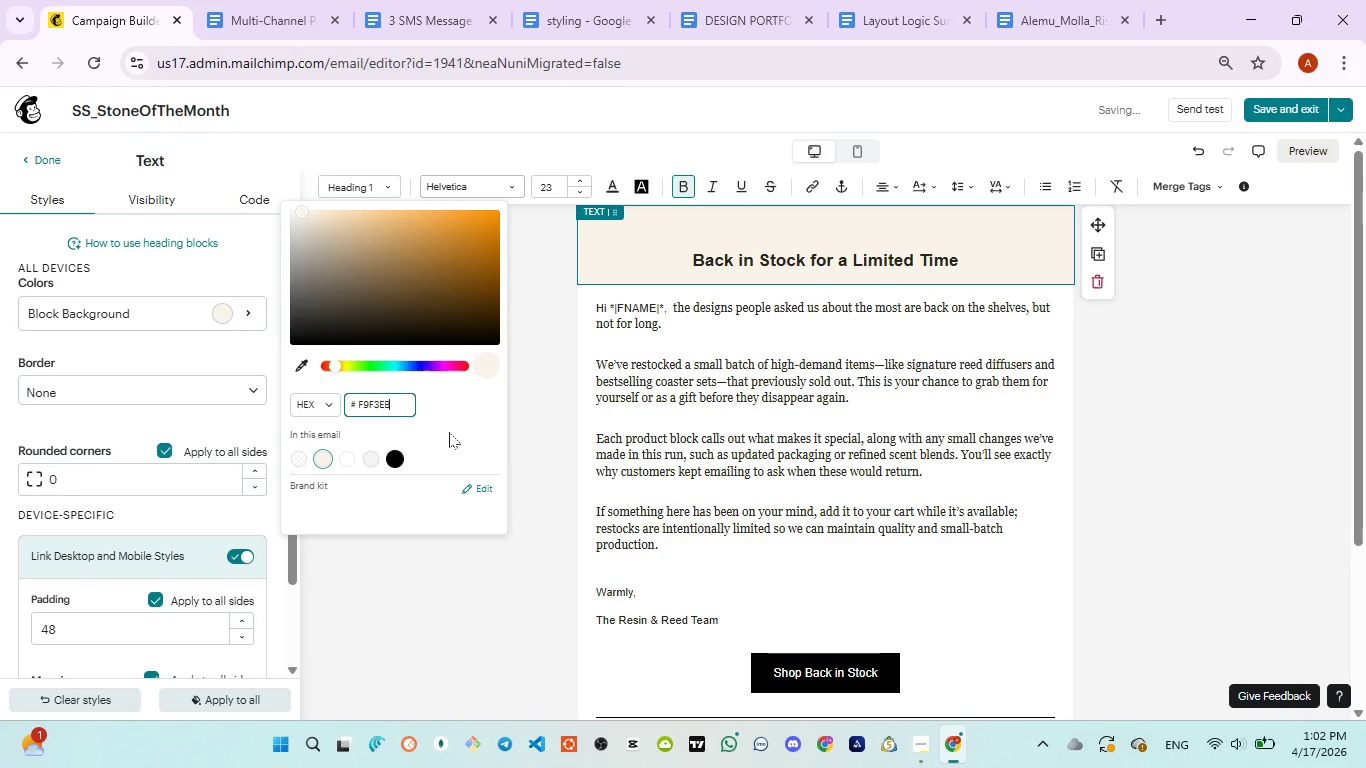 
left_click([449, 432])
 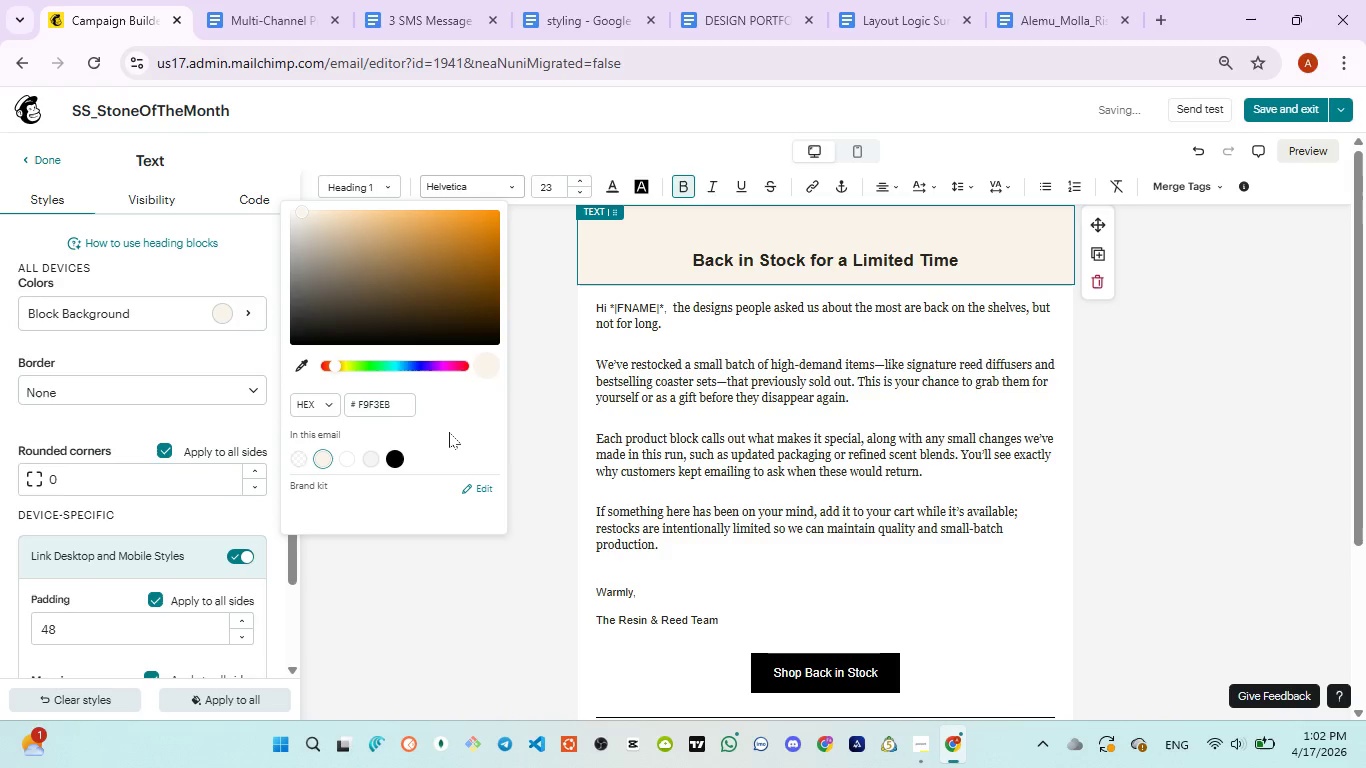 
key(Control+Z)
 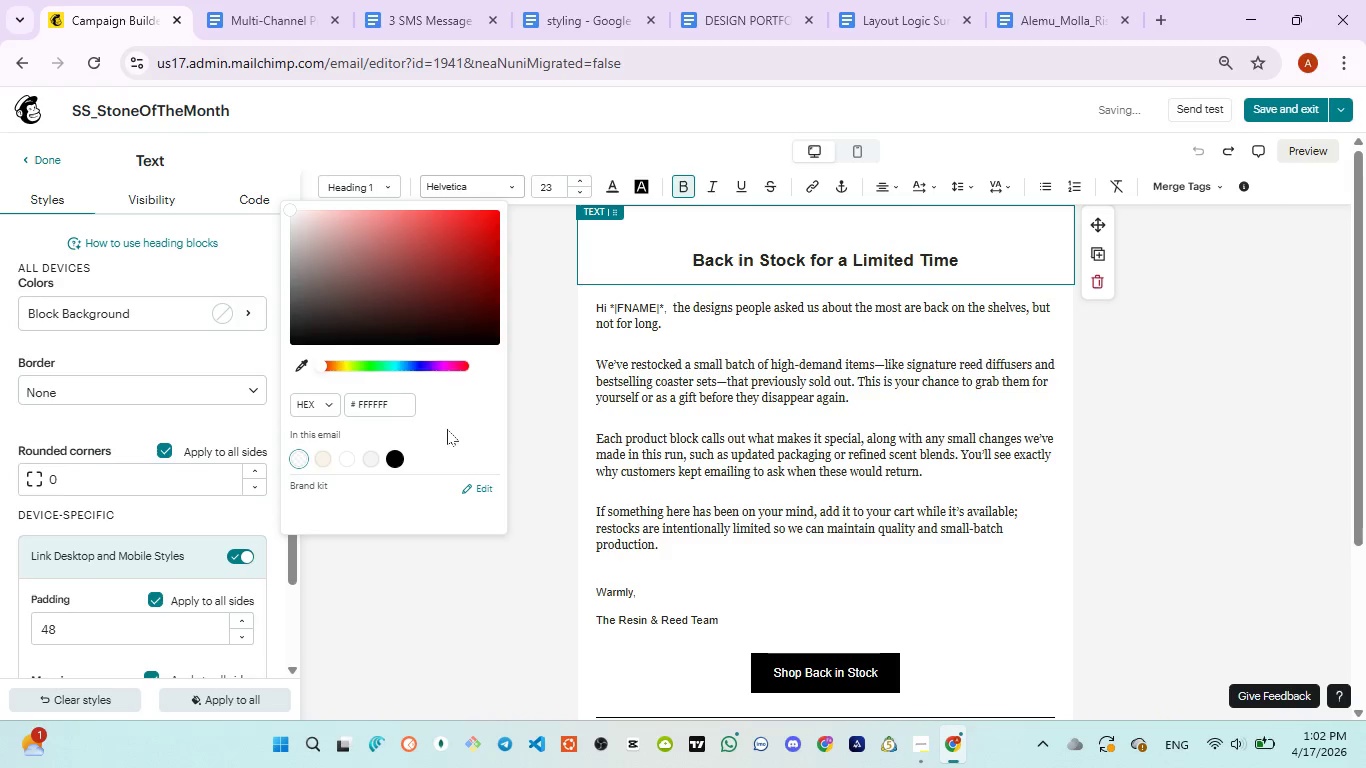 
left_click([447, 429])
 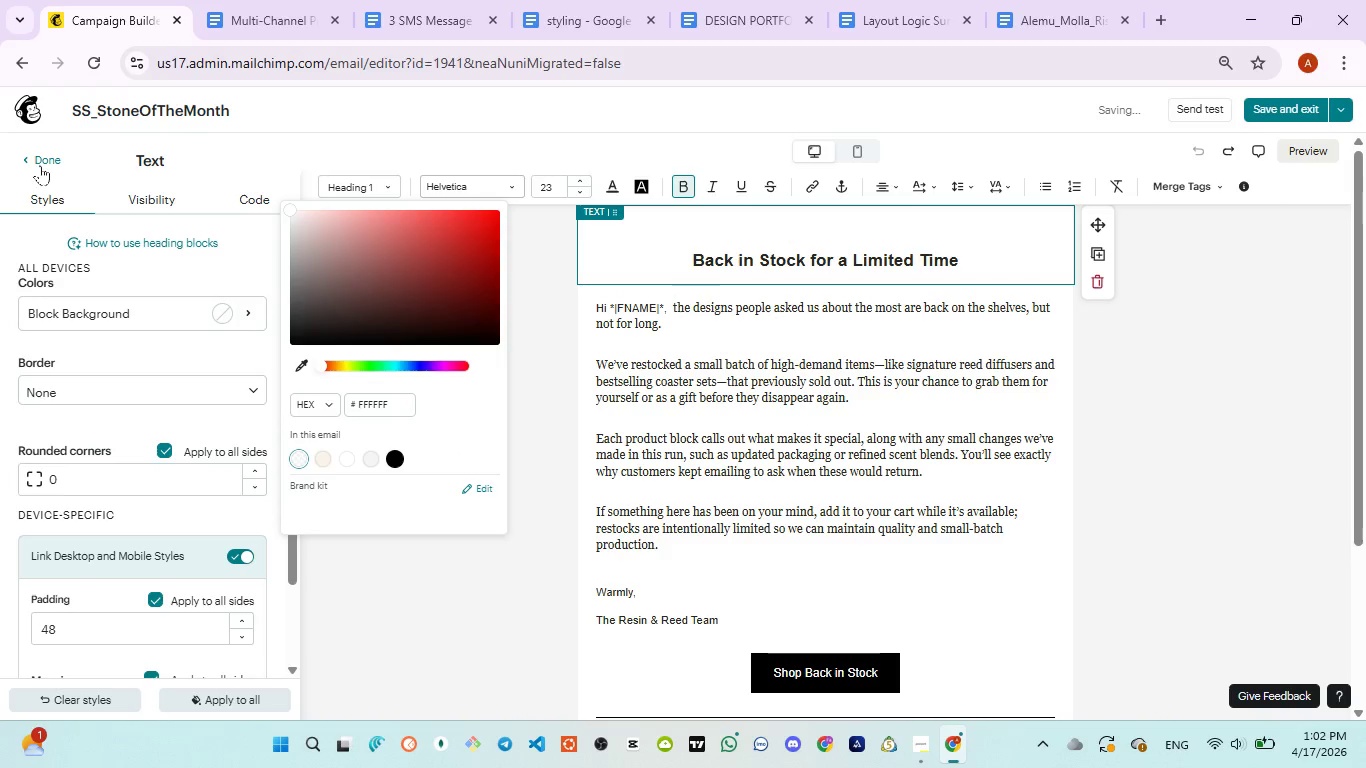 
double_click([40, 165])
 